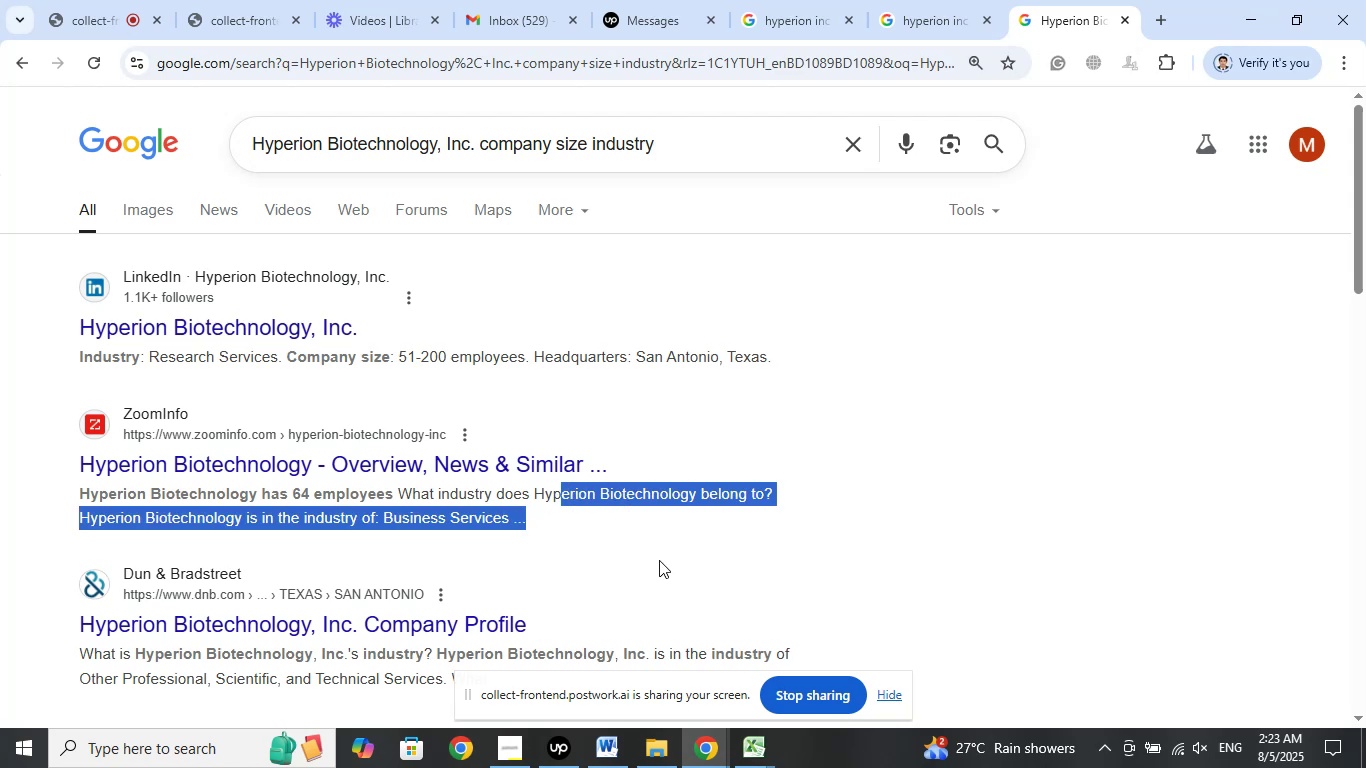 
left_click([659, 560])
 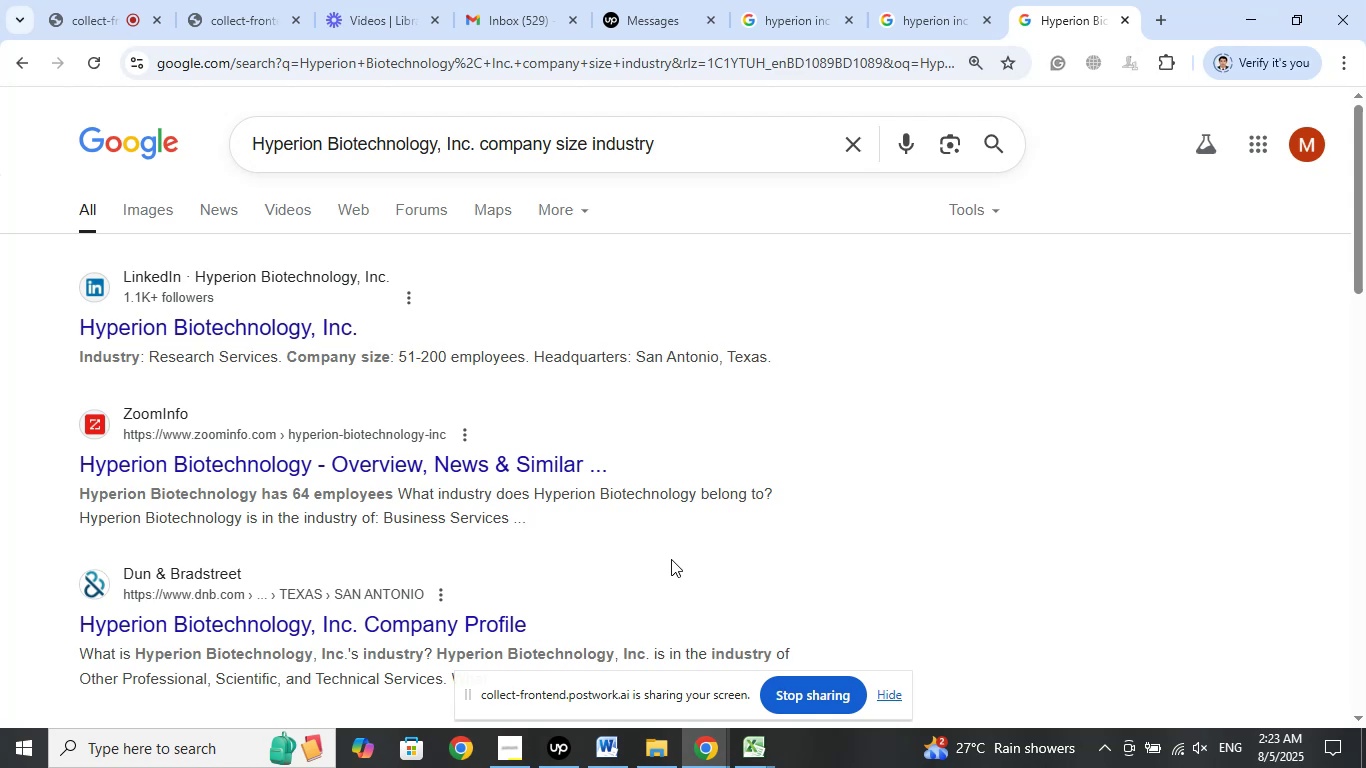 
wait(17.19)
 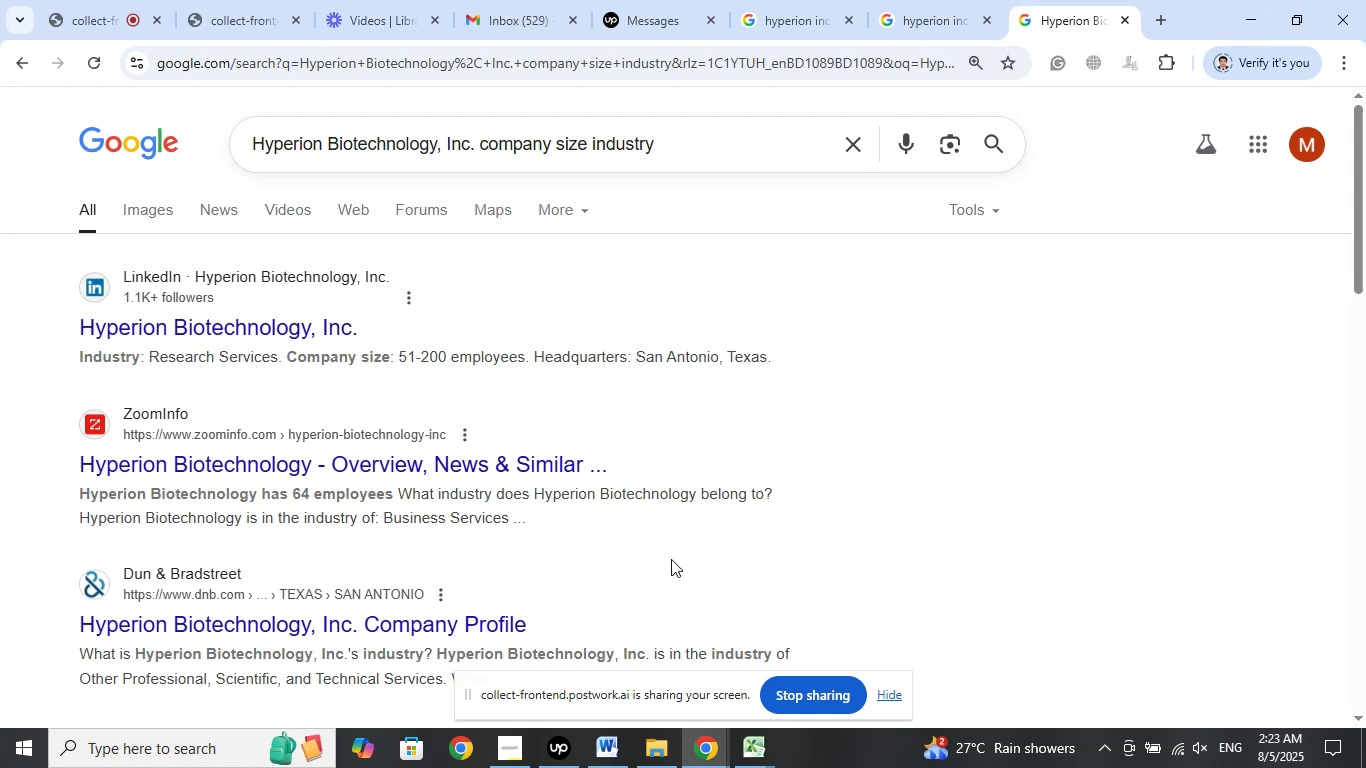 
left_click([78, 19])
 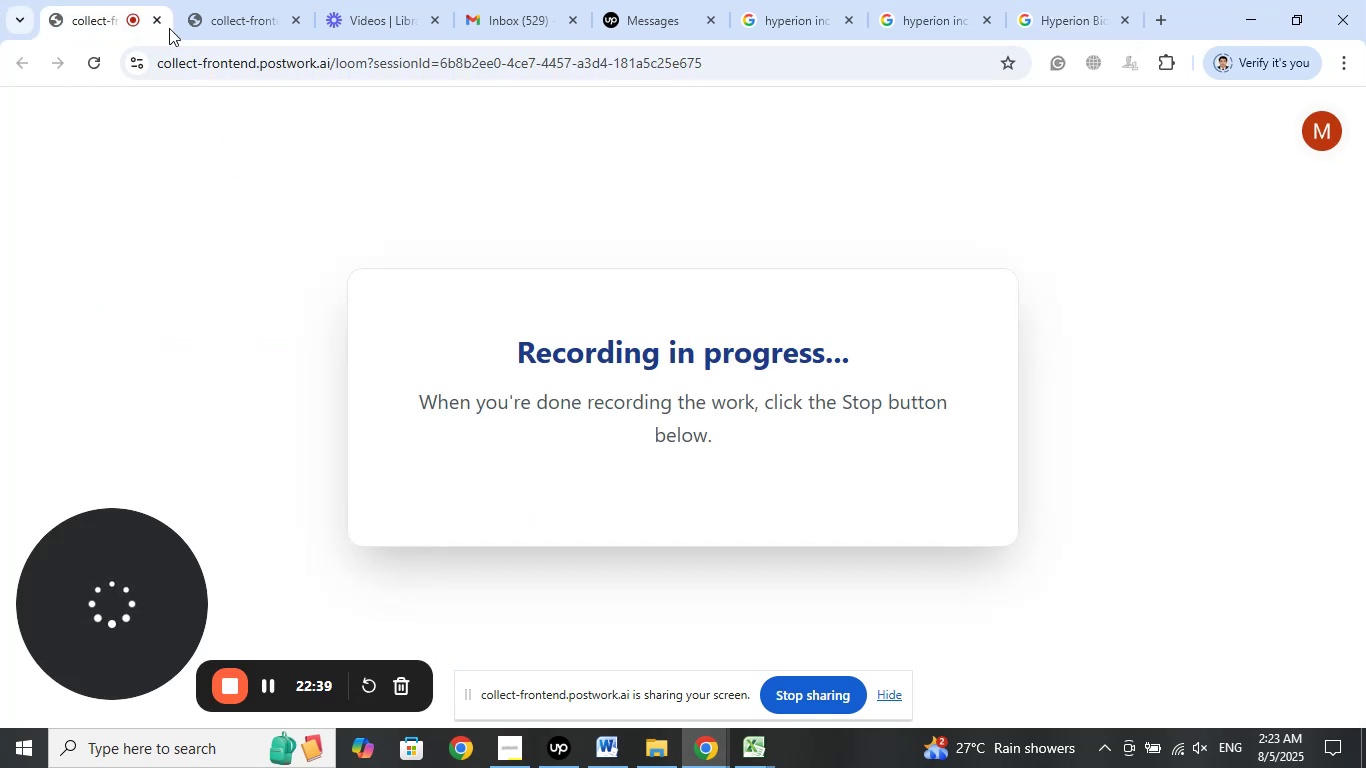 
left_click([205, 15])
 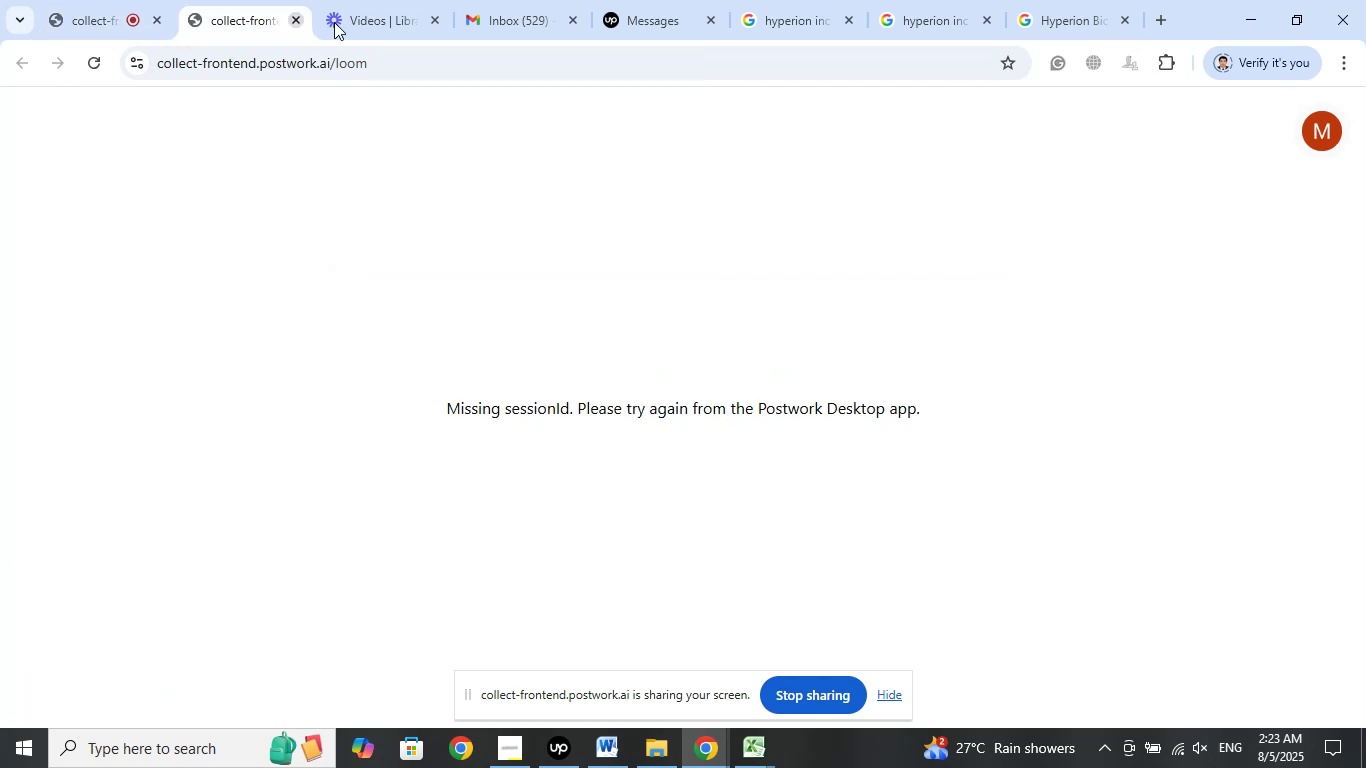 
left_click([354, 14])
 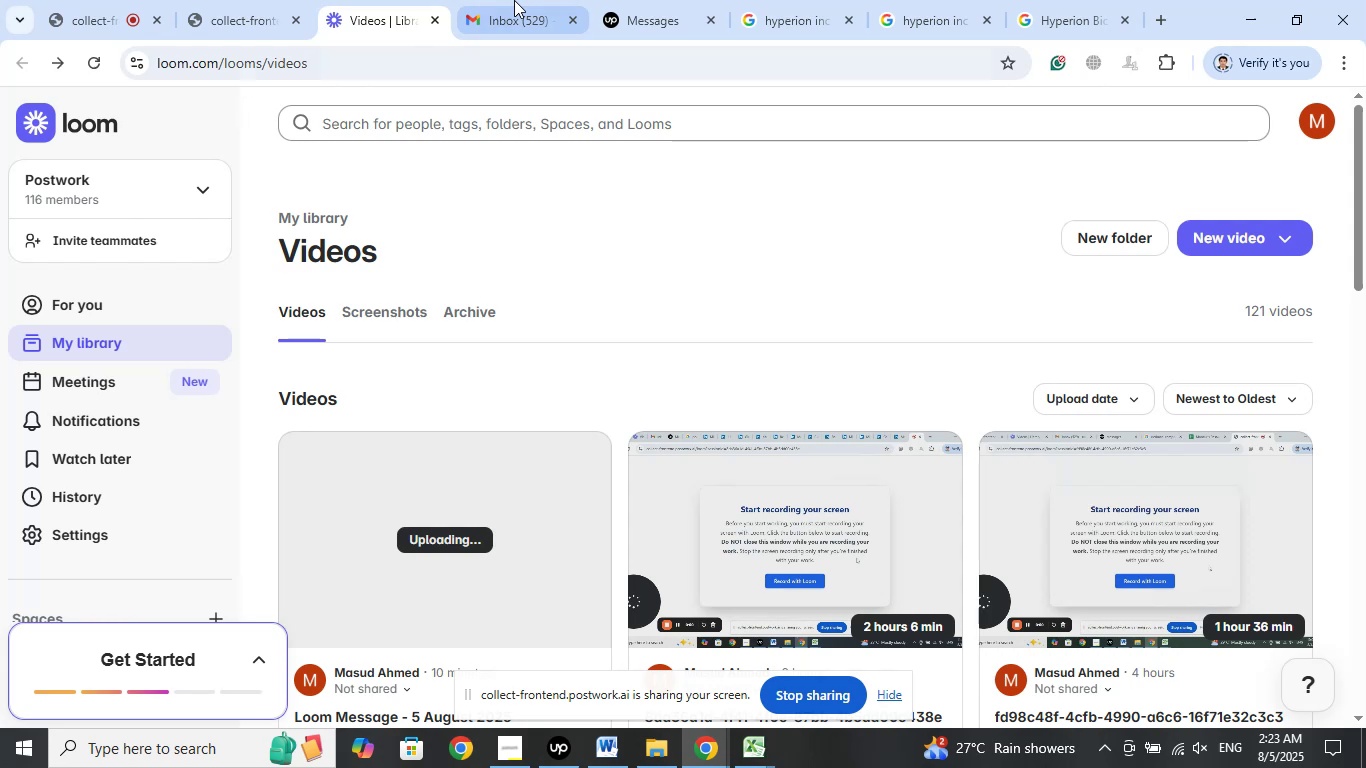 
wait(13.24)
 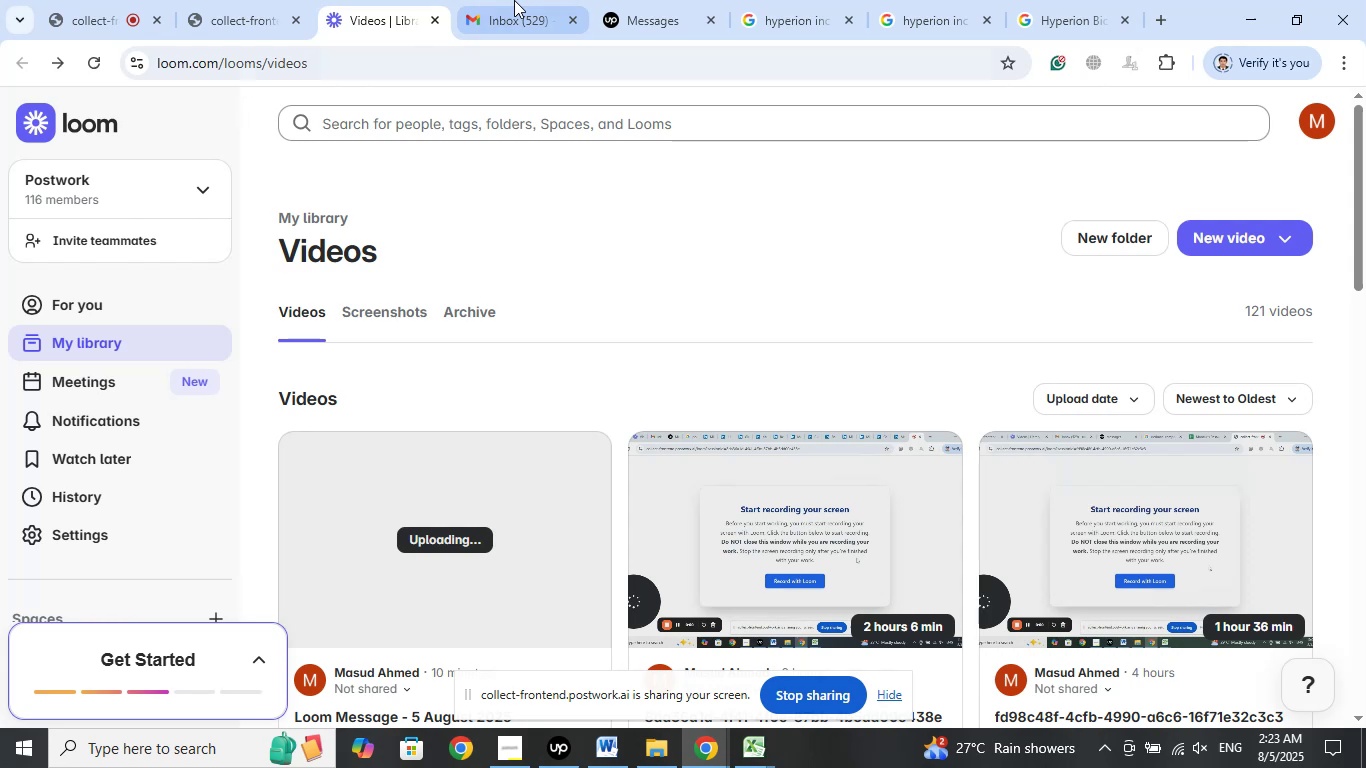 
left_click([498, 762])
 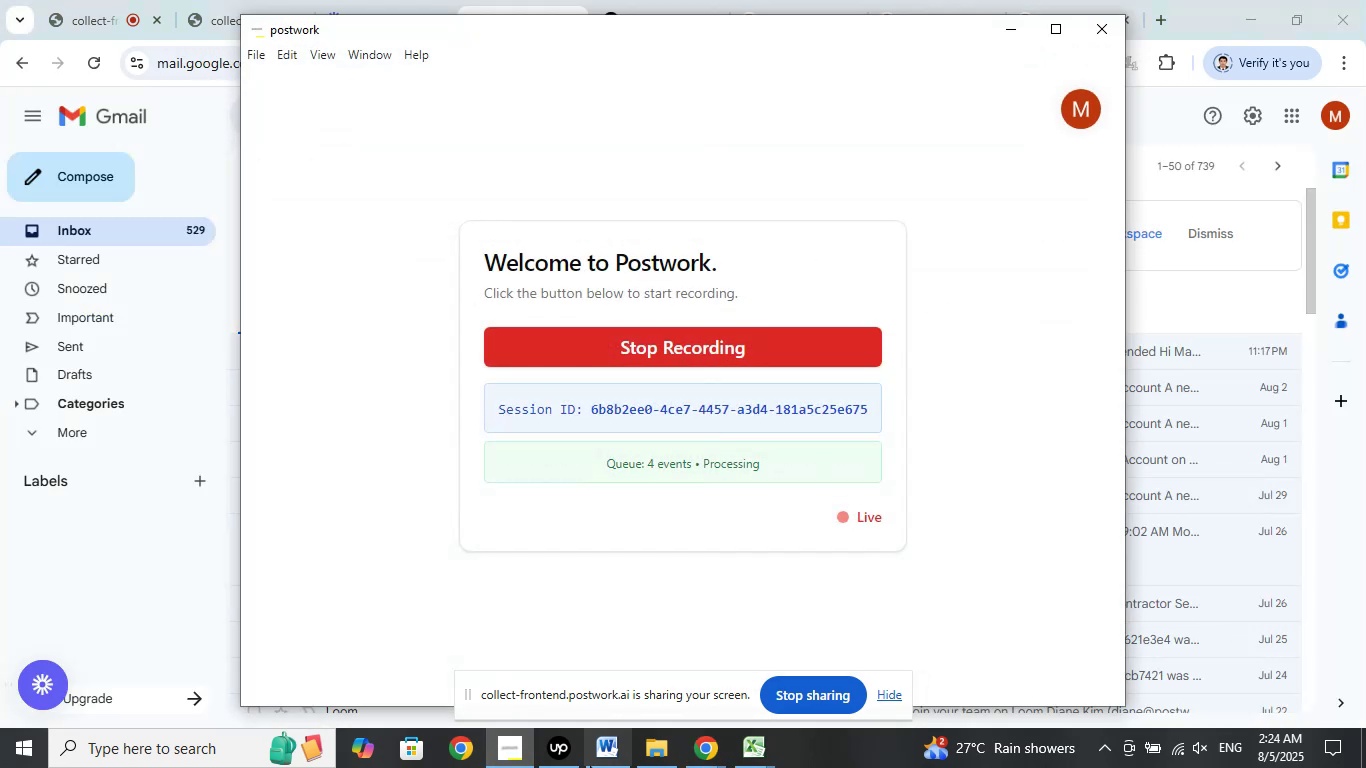 
left_click([556, 753])
 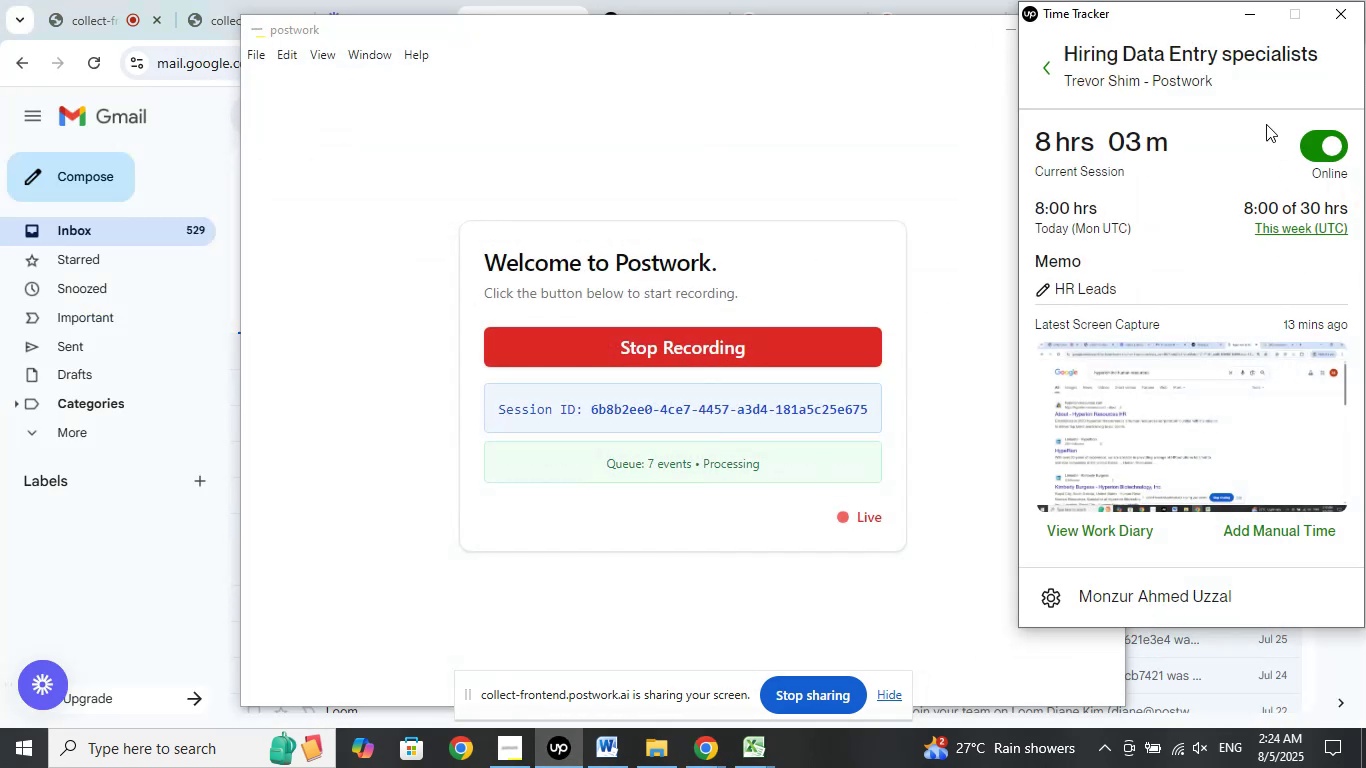 
left_click([1250, 15])
 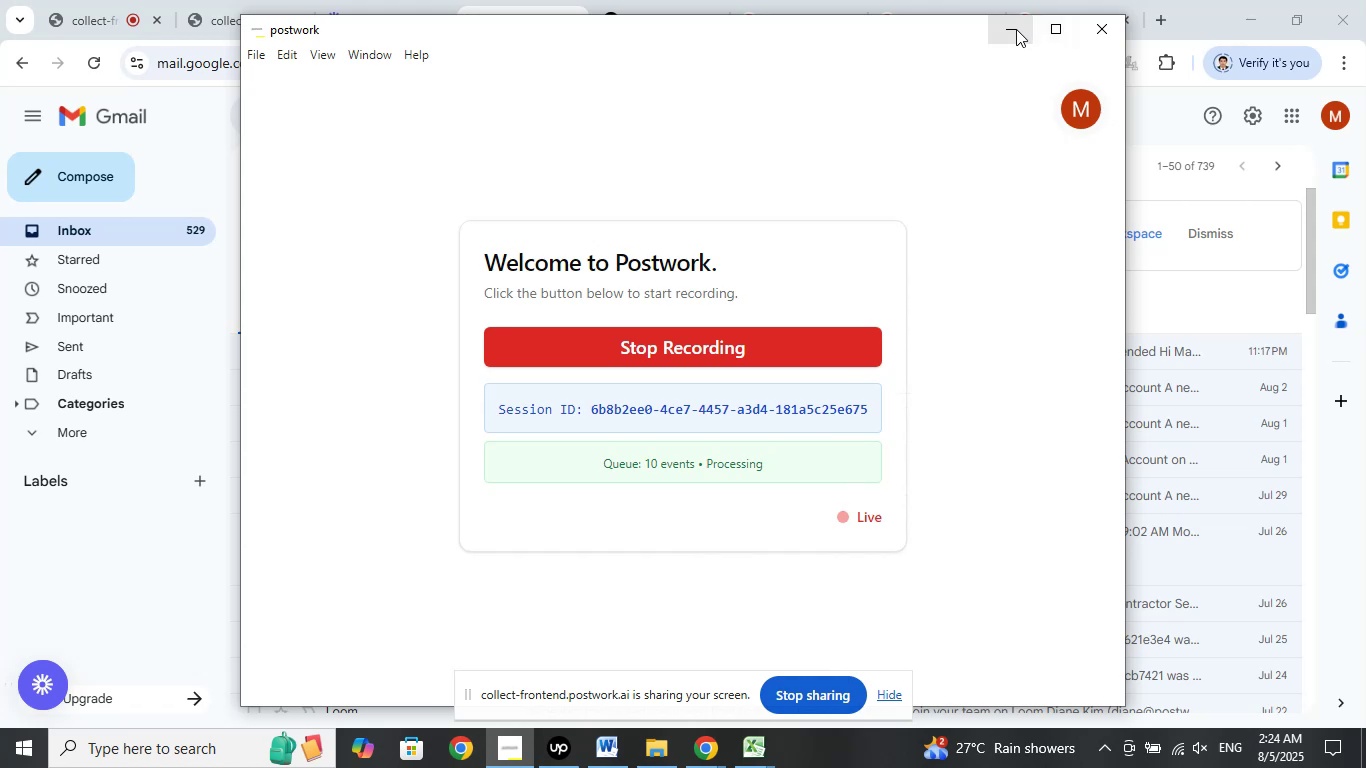 
left_click([1016, 29])
 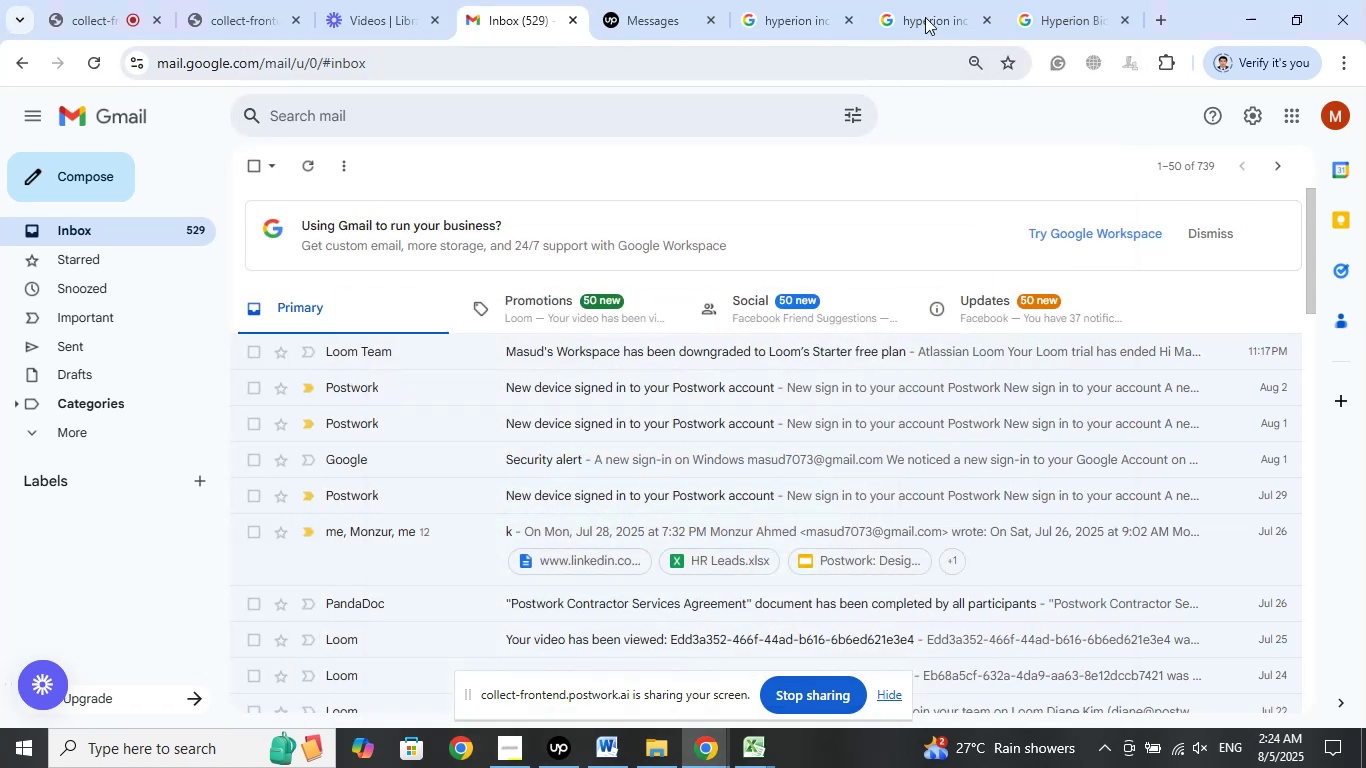 
left_click([925, 4])
 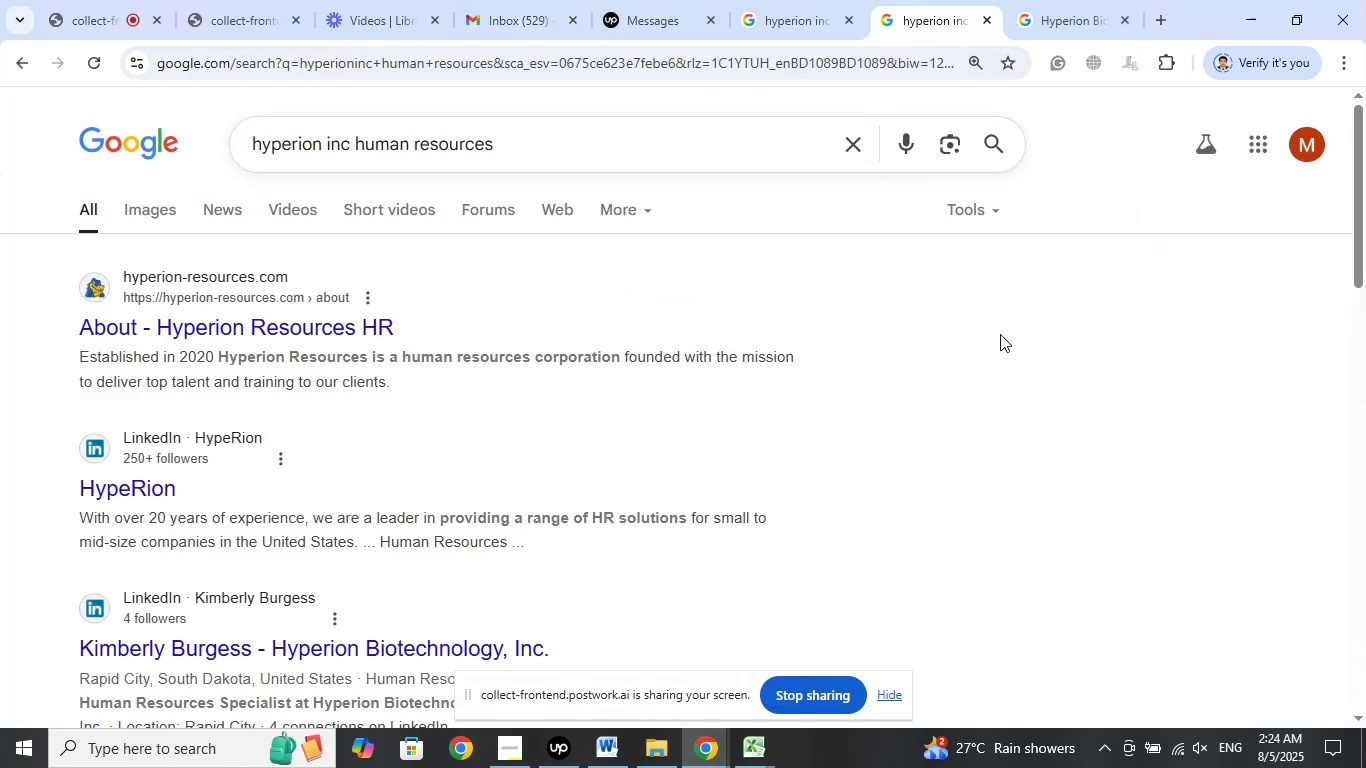 
left_click([1003, 322])
 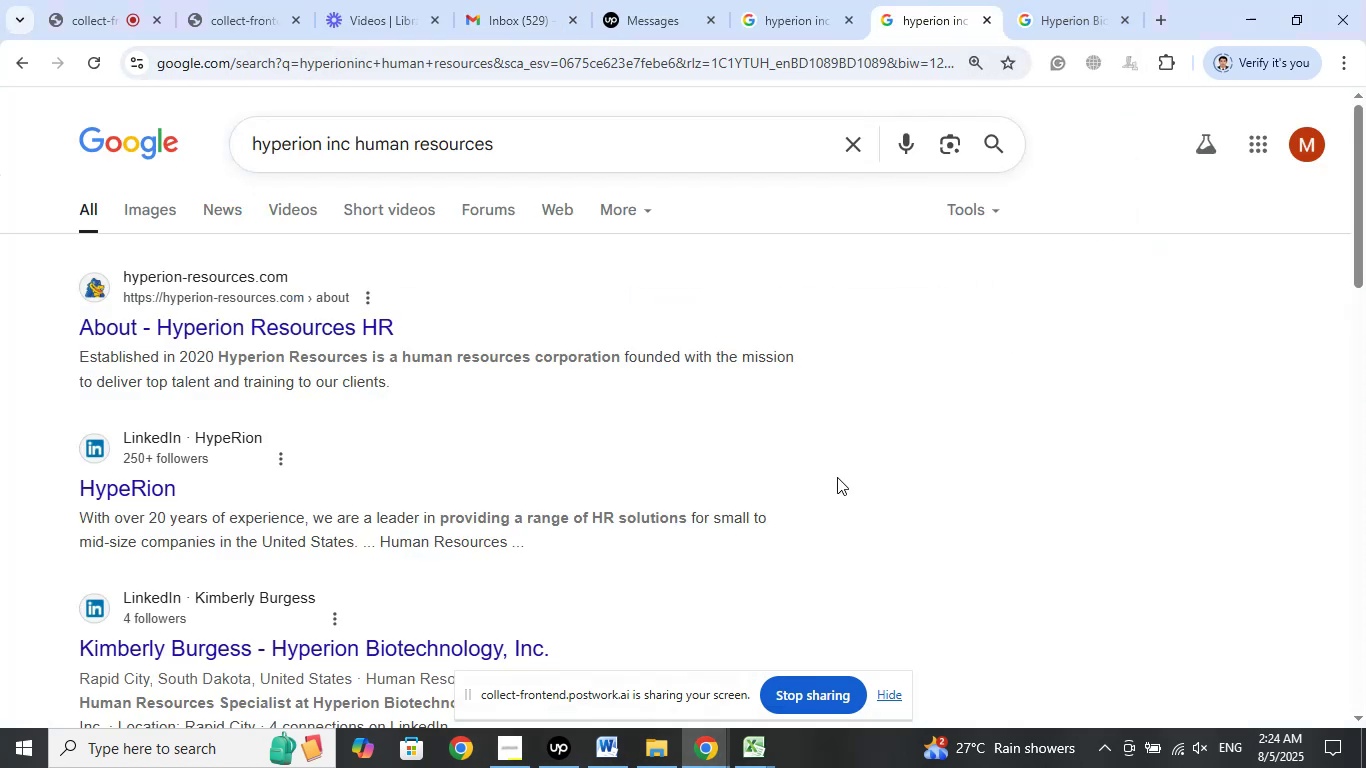 
left_click([837, 477])
 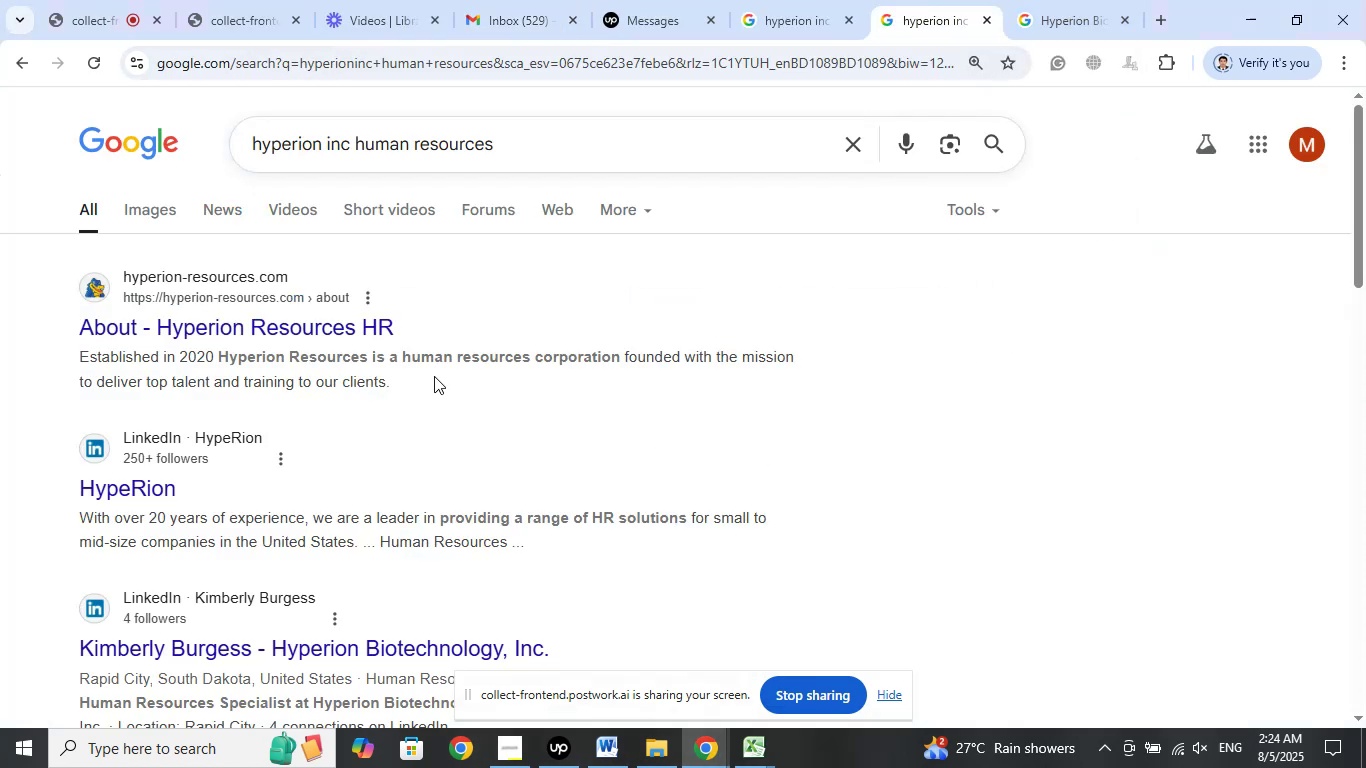 
left_click_drag(start_coordinate=[427, 352], to_coordinate=[527, 366])
 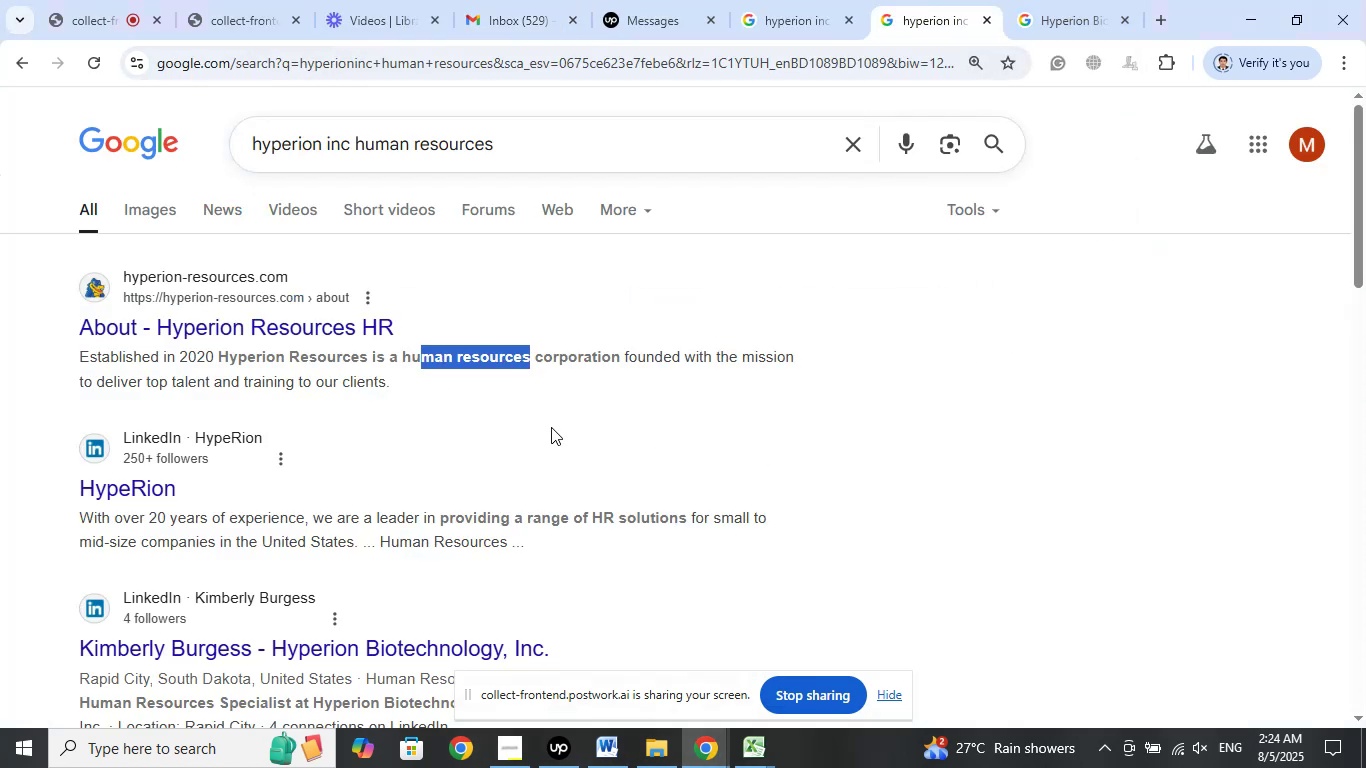 
left_click([552, 427])
 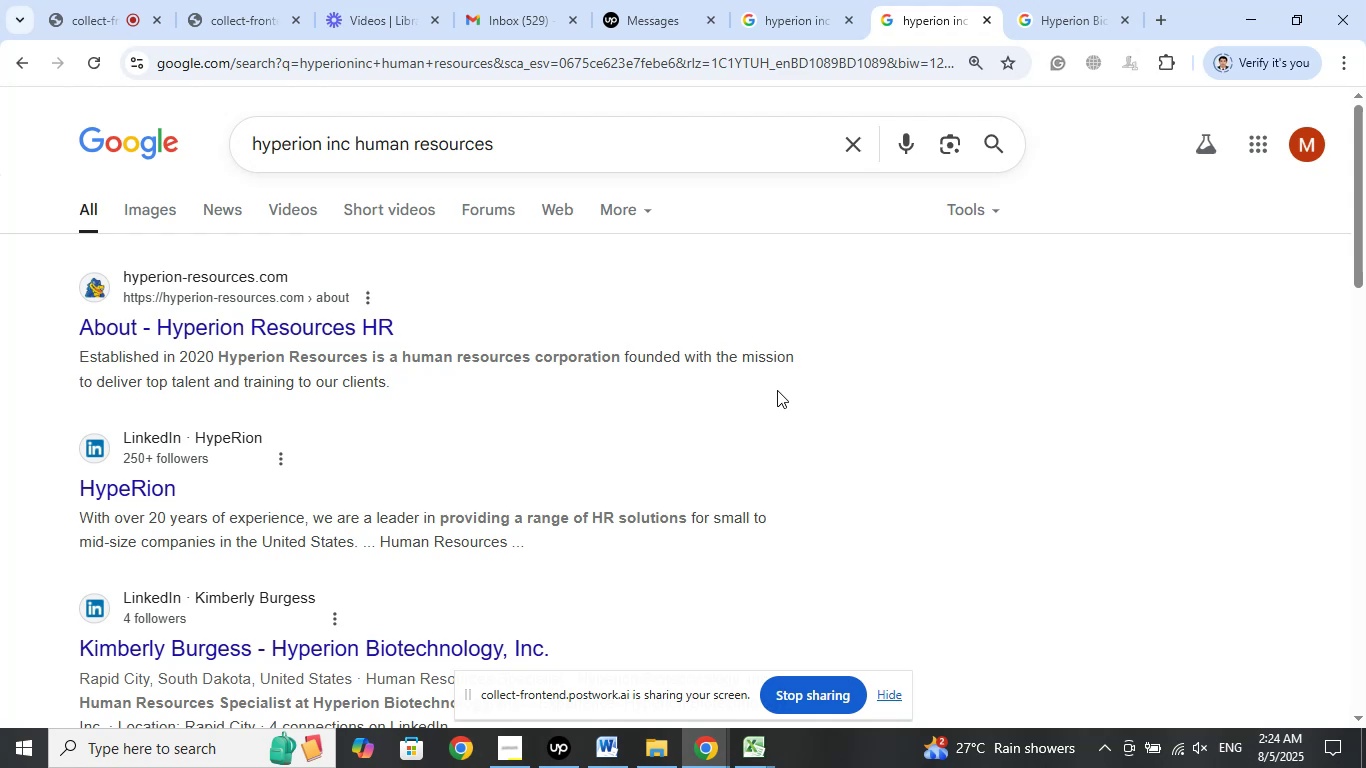 
wait(30.94)
 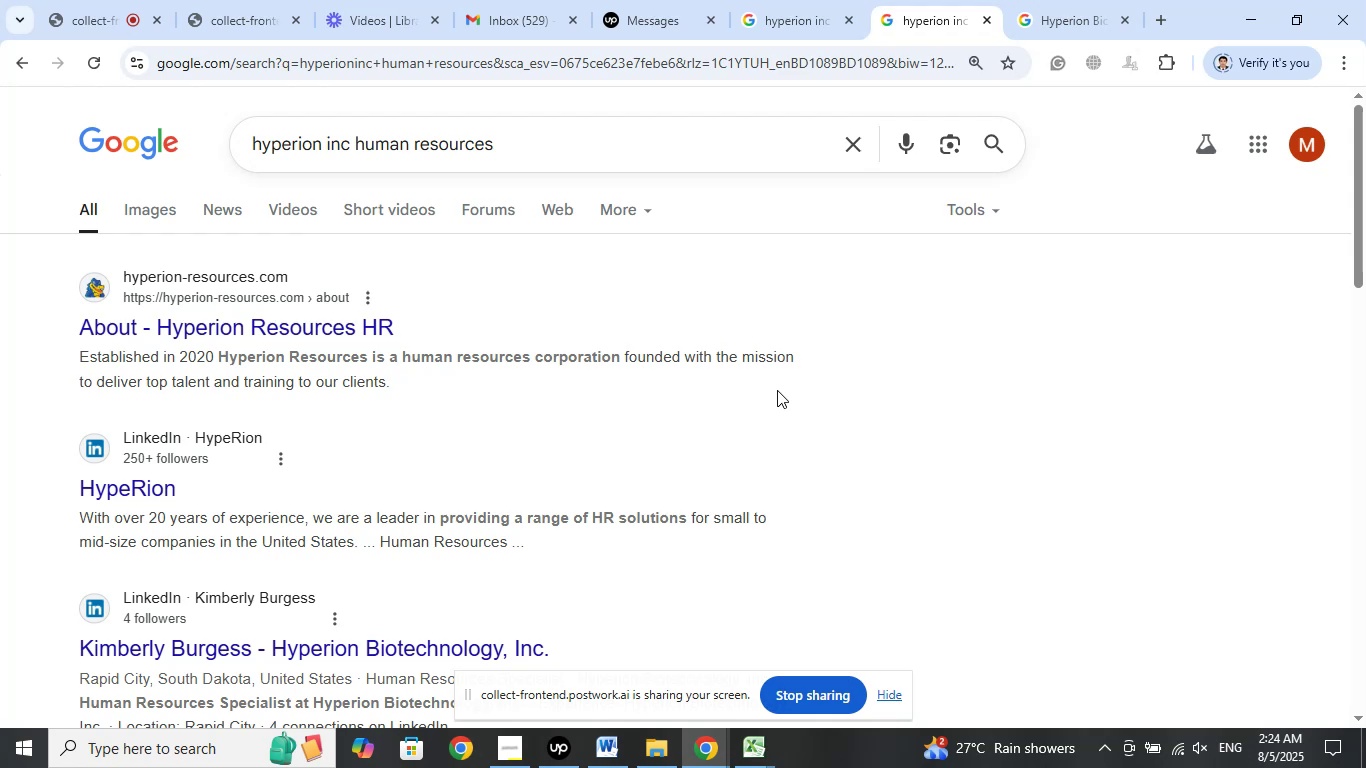 
double_click([884, 333])
 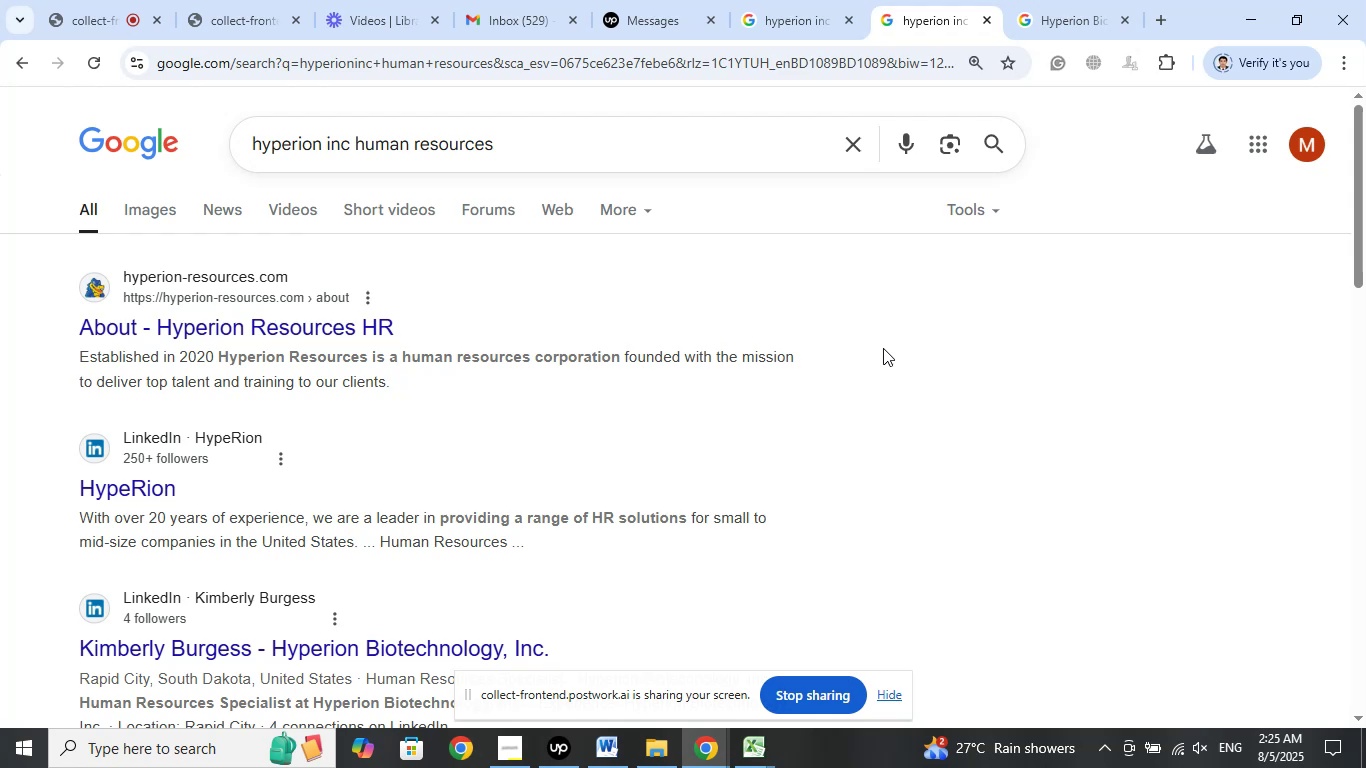 
wait(58.38)
 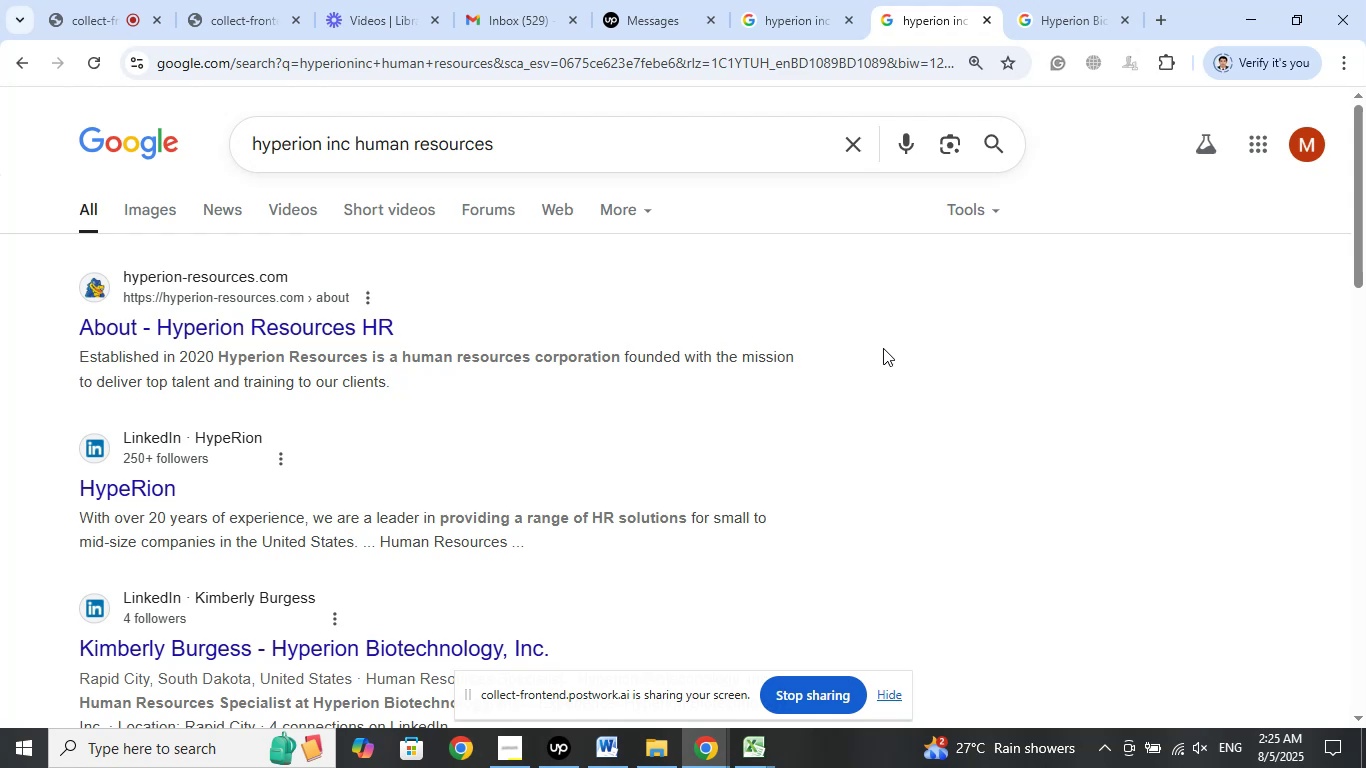 
left_click_drag(start_coordinate=[566, 361], to_coordinate=[700, 363])
 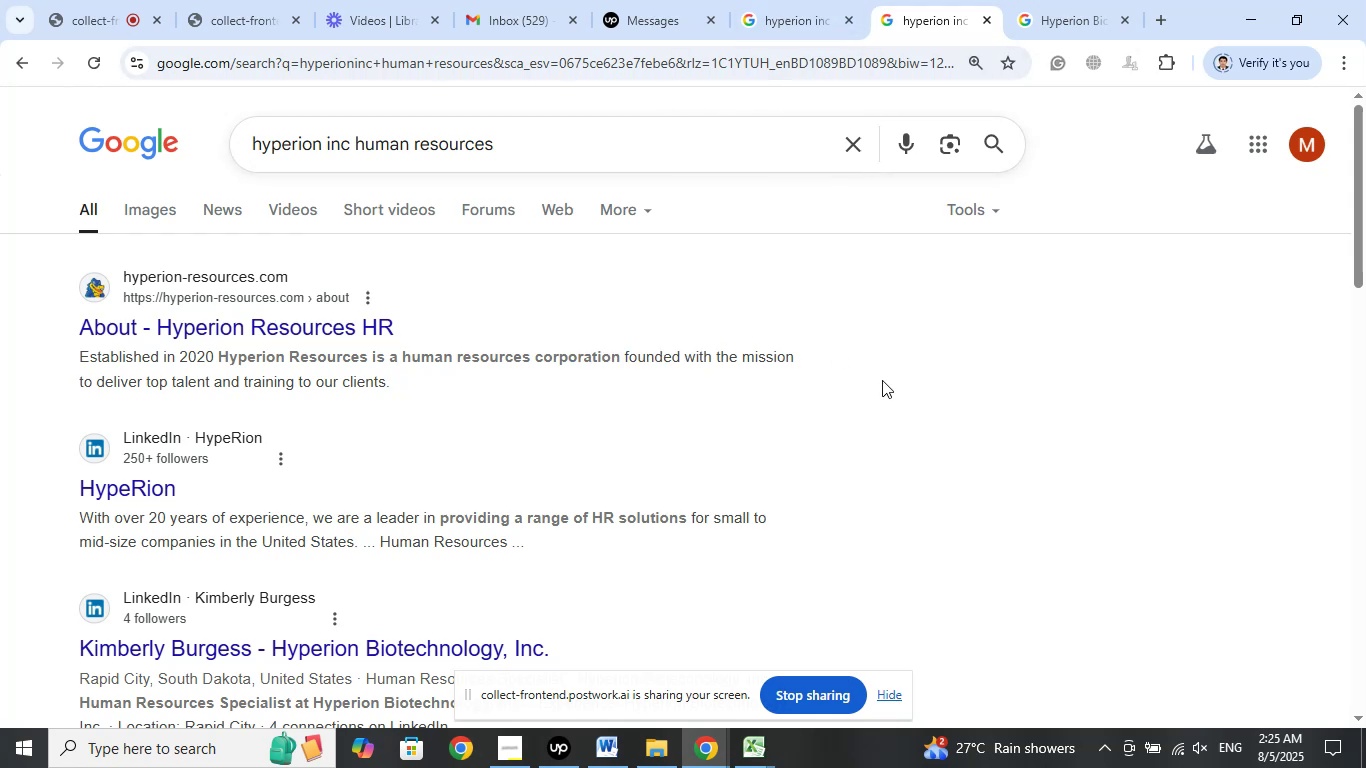 
double_click([867, 448])
 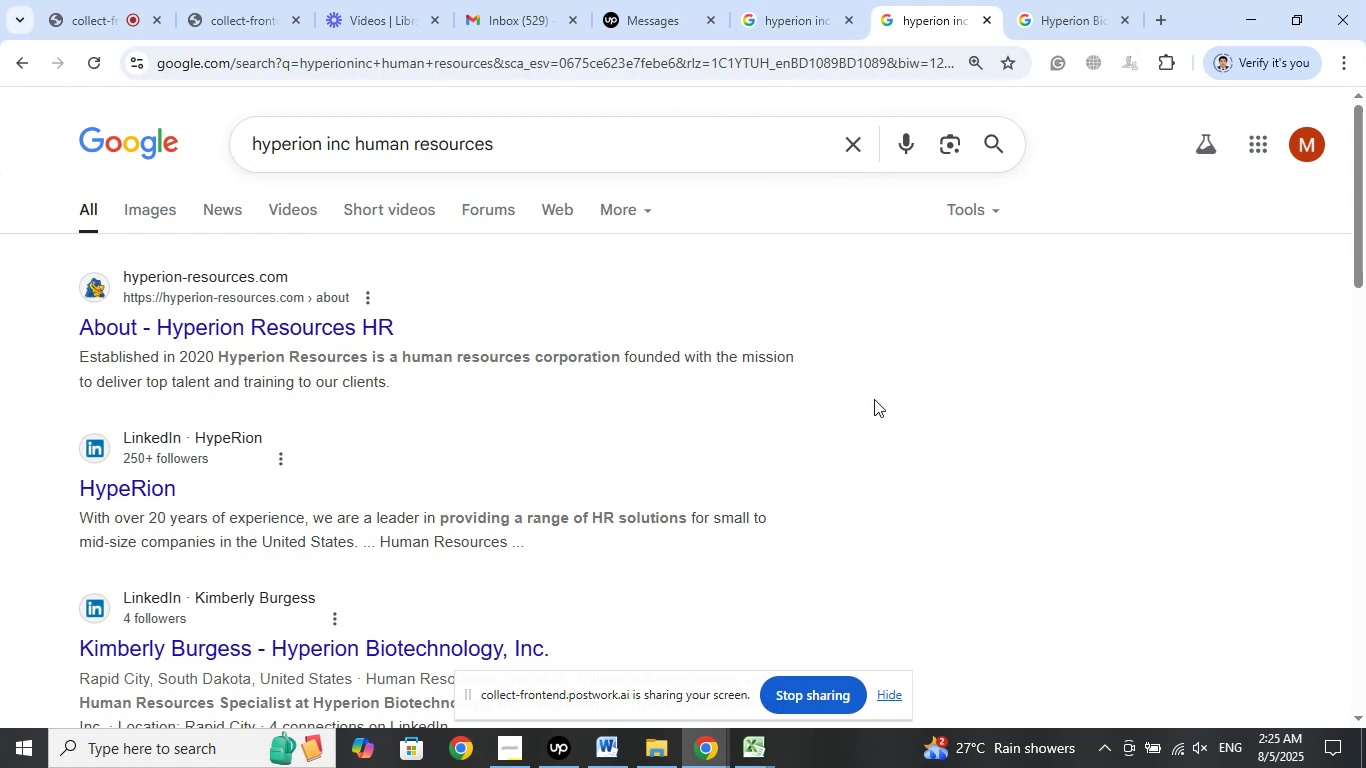 
scroll: coordinate [875, 329], scroll_direction: down, amount: 6.0
 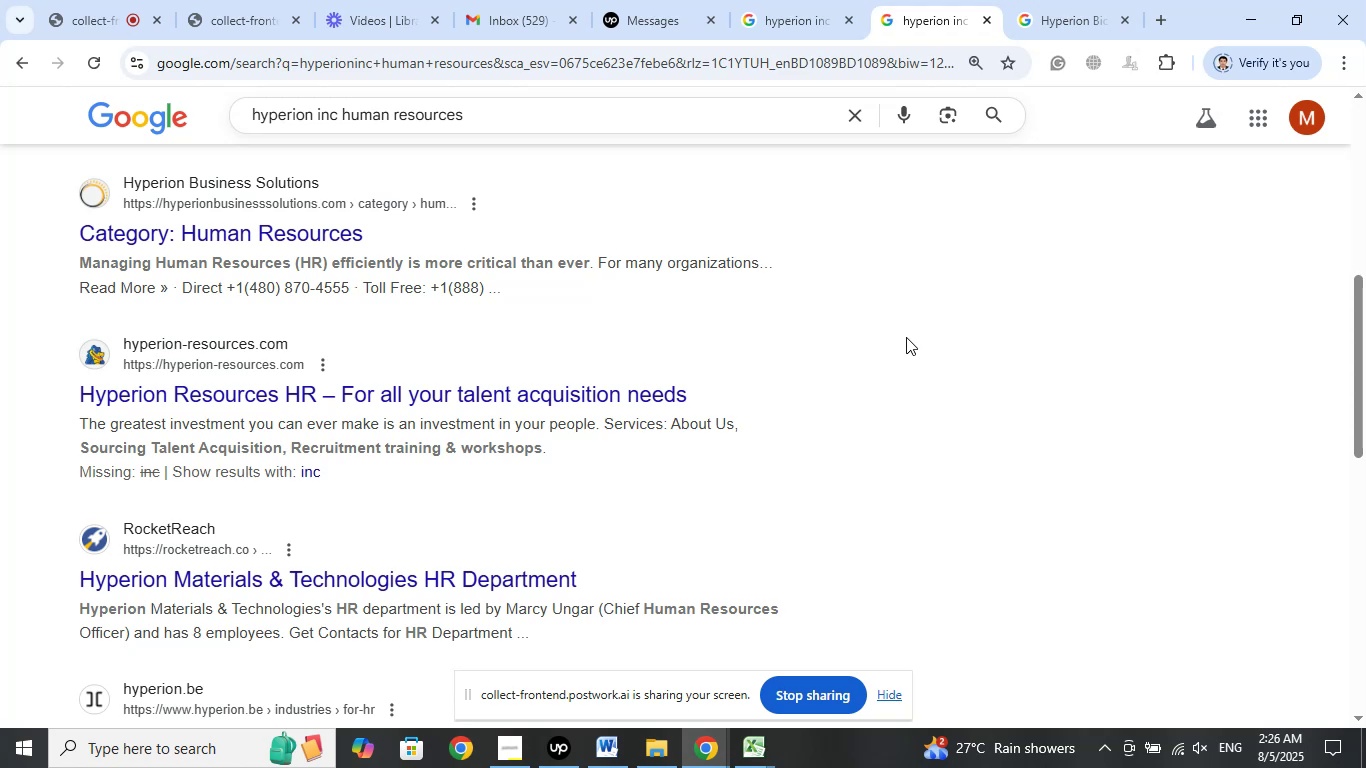 
wait(49.34)
 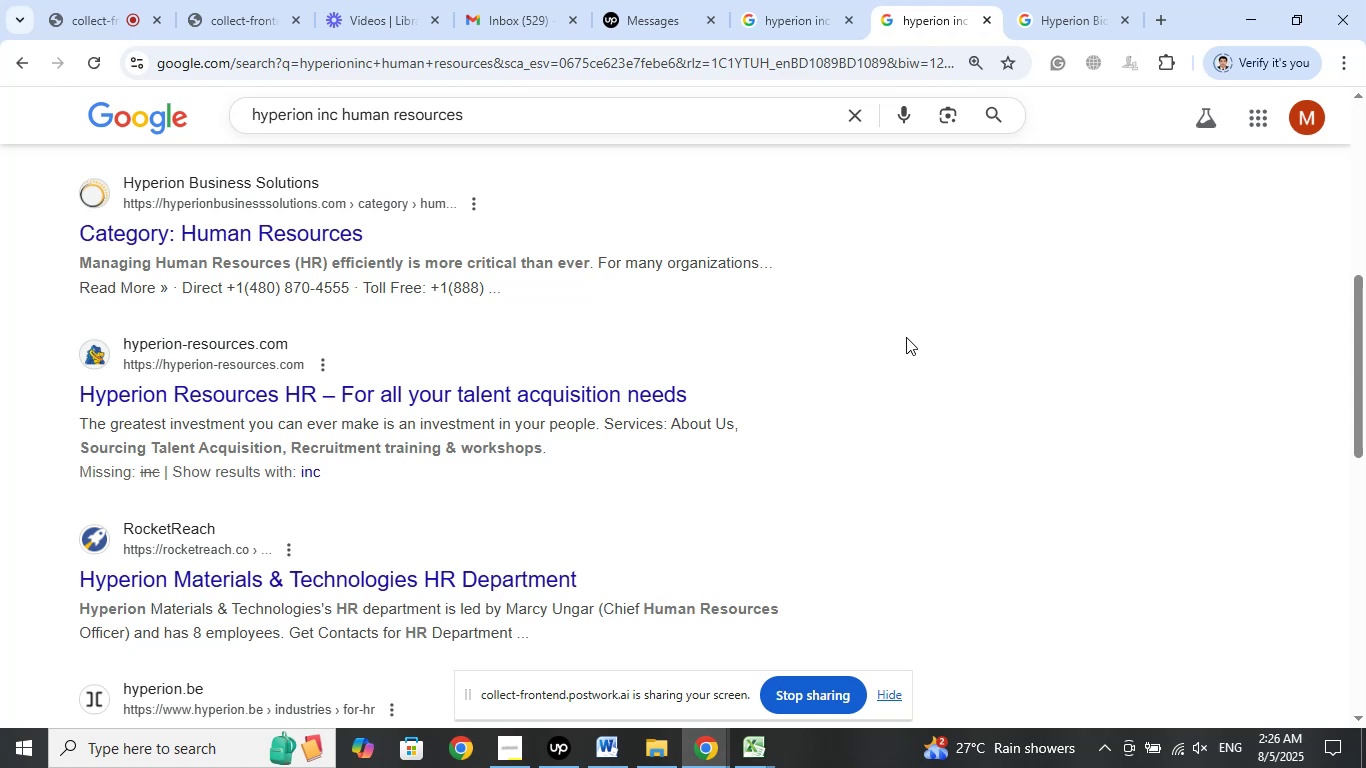 
left_click([880, 260])
 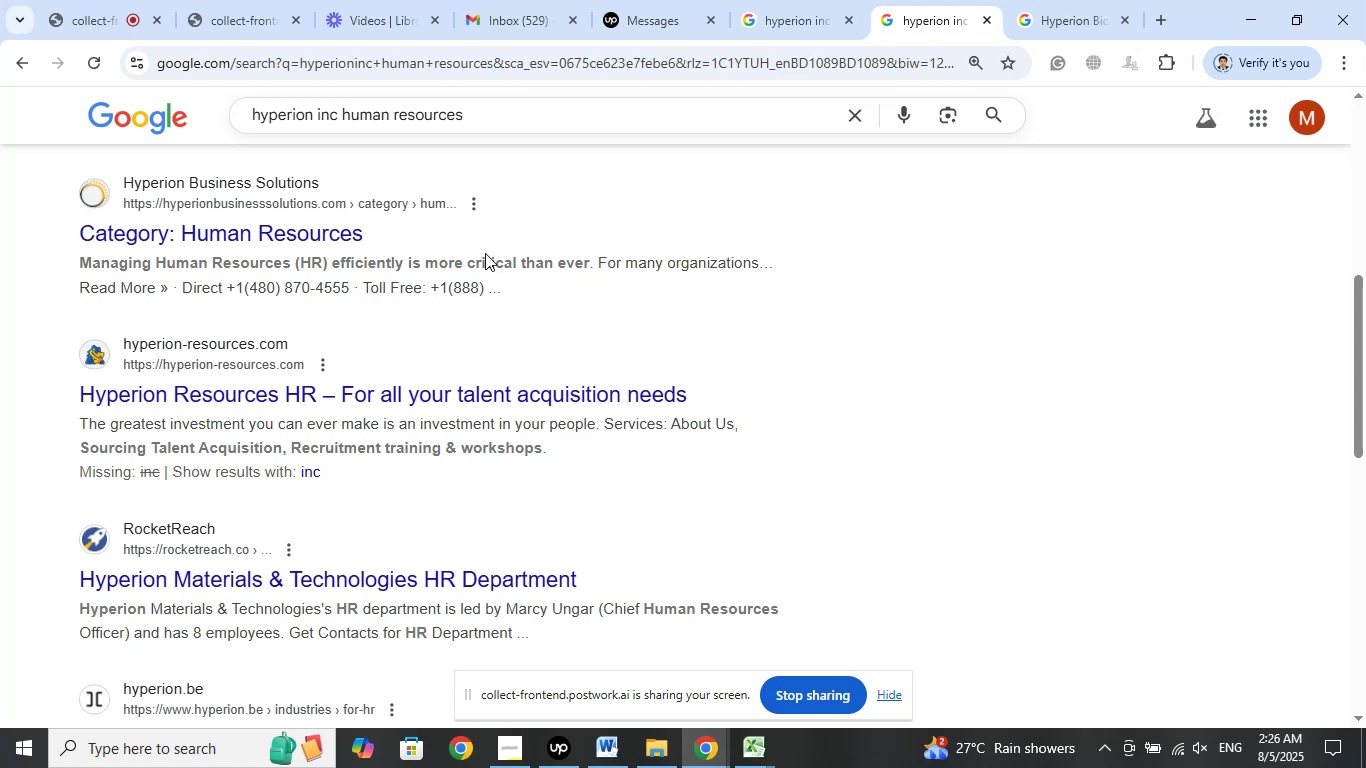 
left_click_drag(start_coordinate=[485, 253], to_coordinate=[743, 284])
 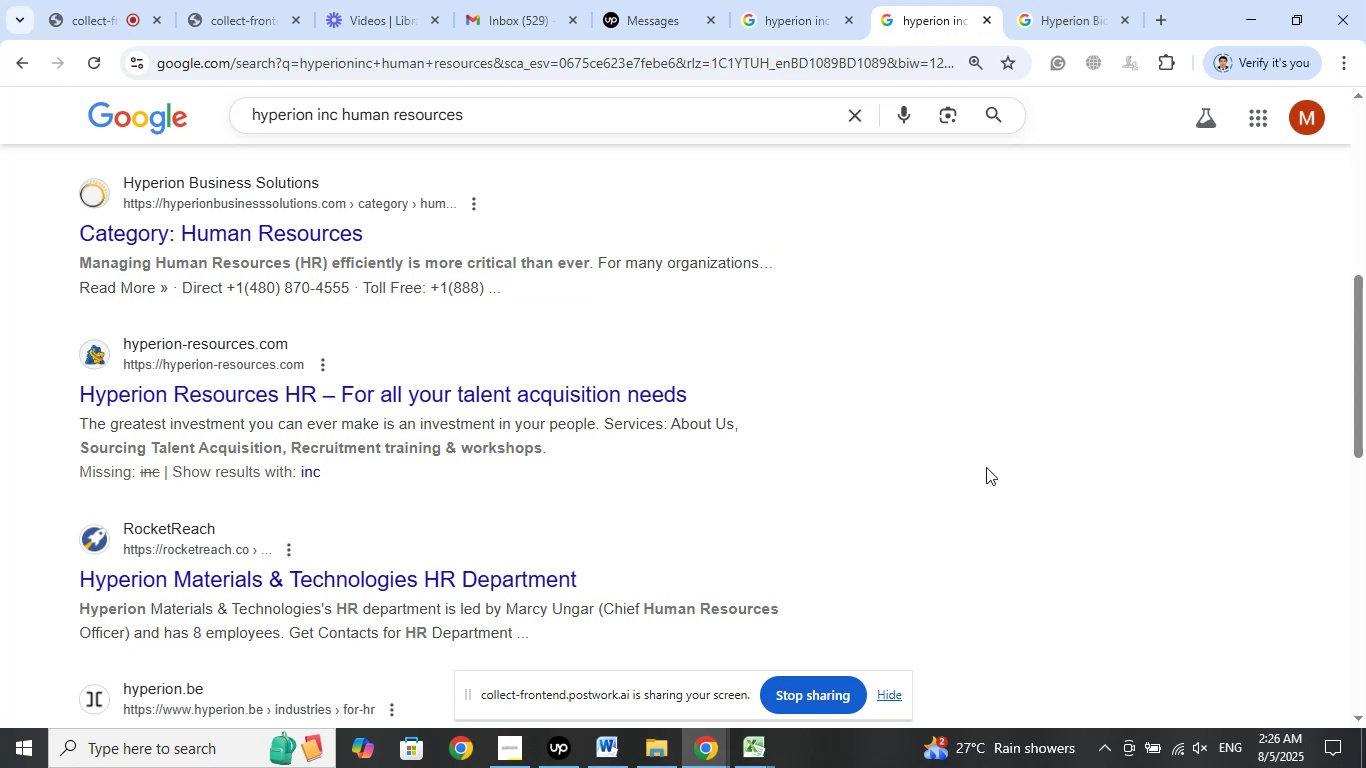 
left_click([980, 491])
 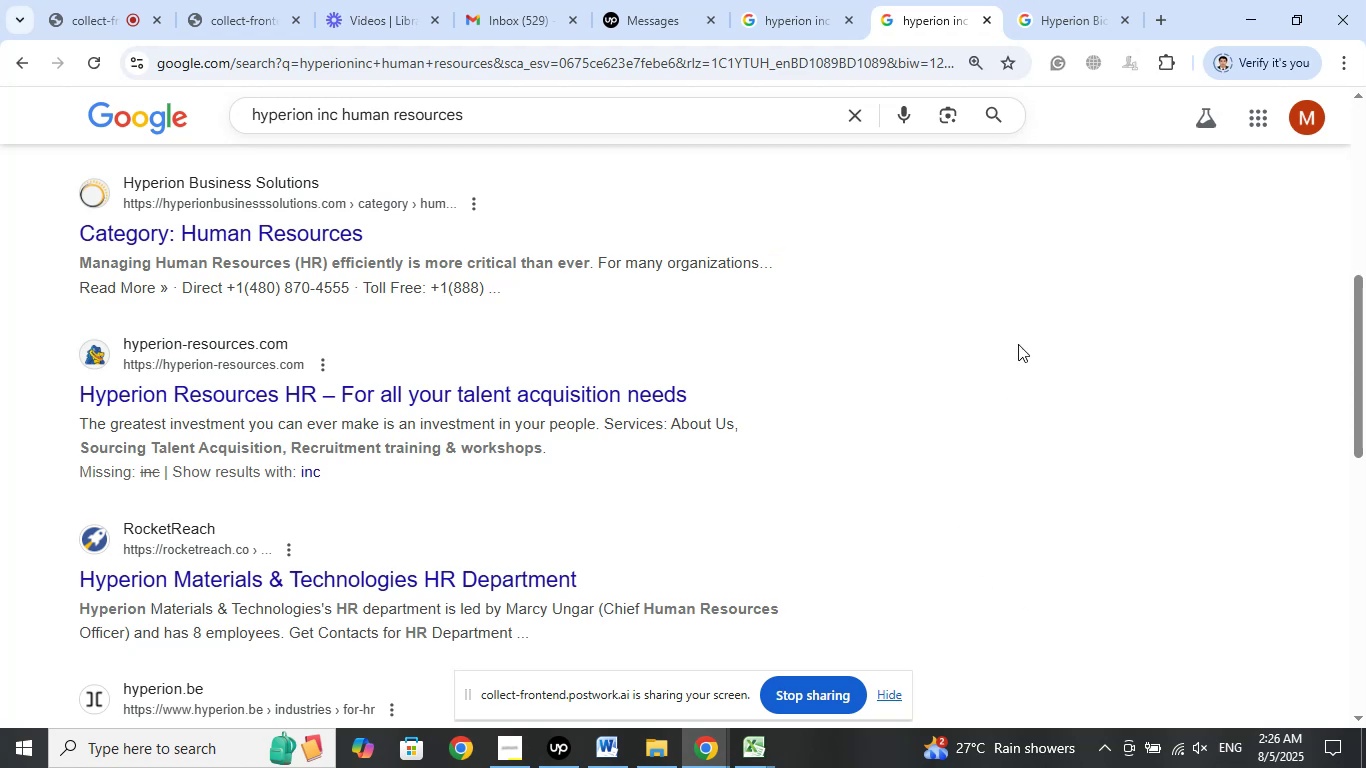 
left_click([1058, 21])
 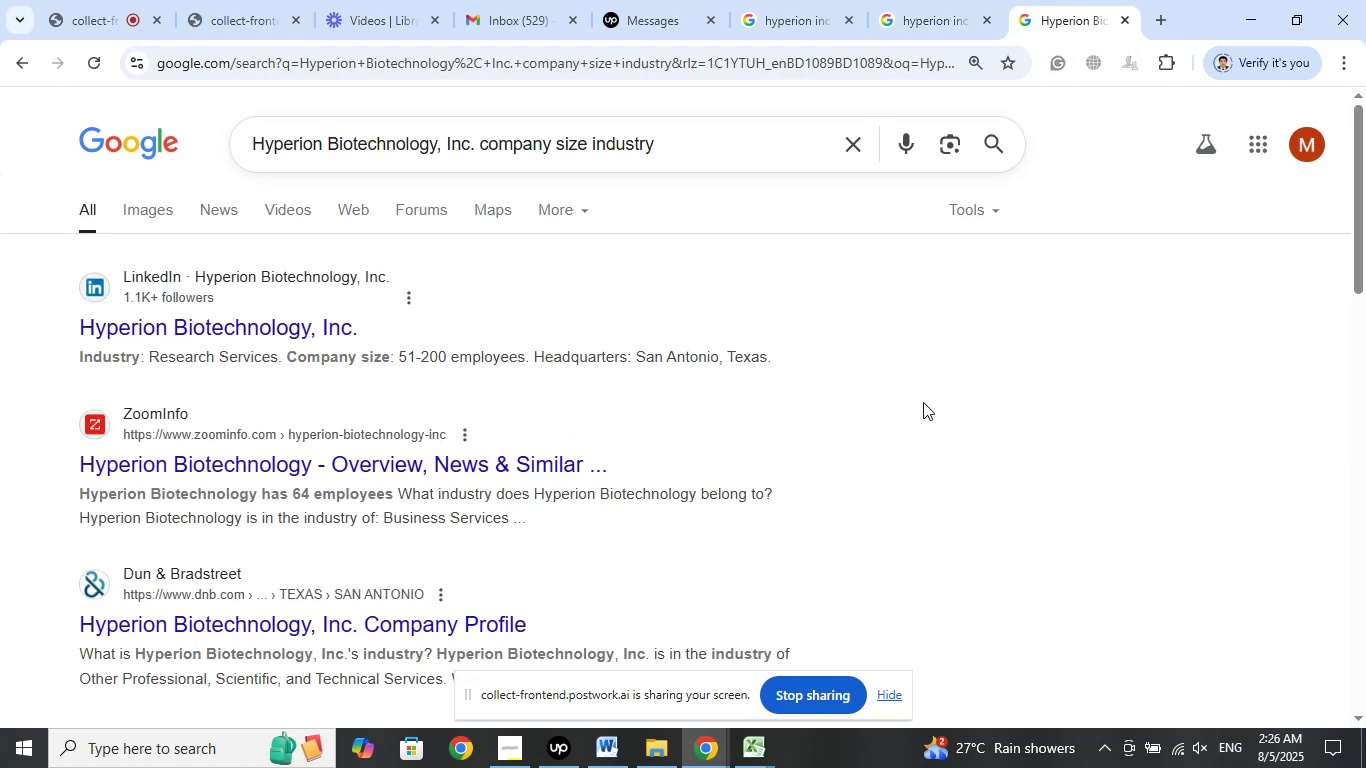 
double_click([925, 511])
 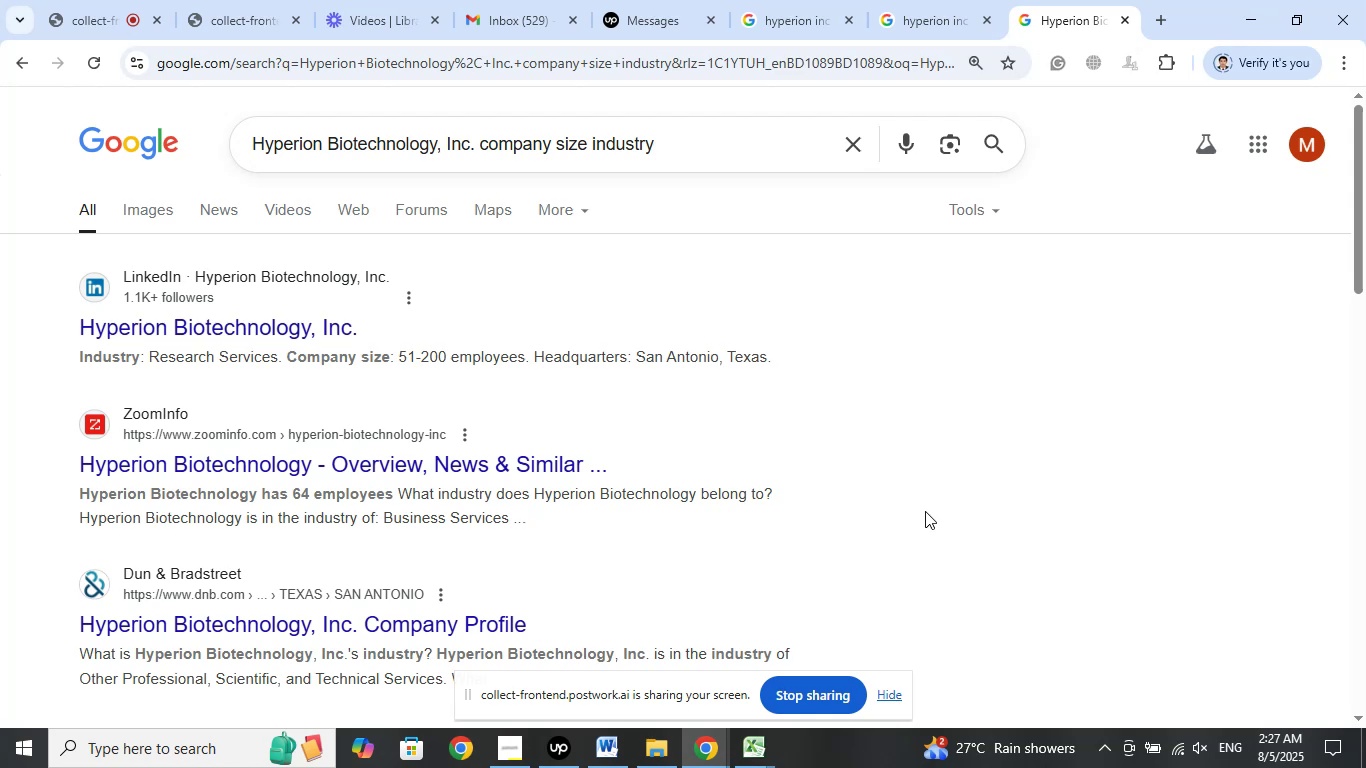 
wait(64.17)
 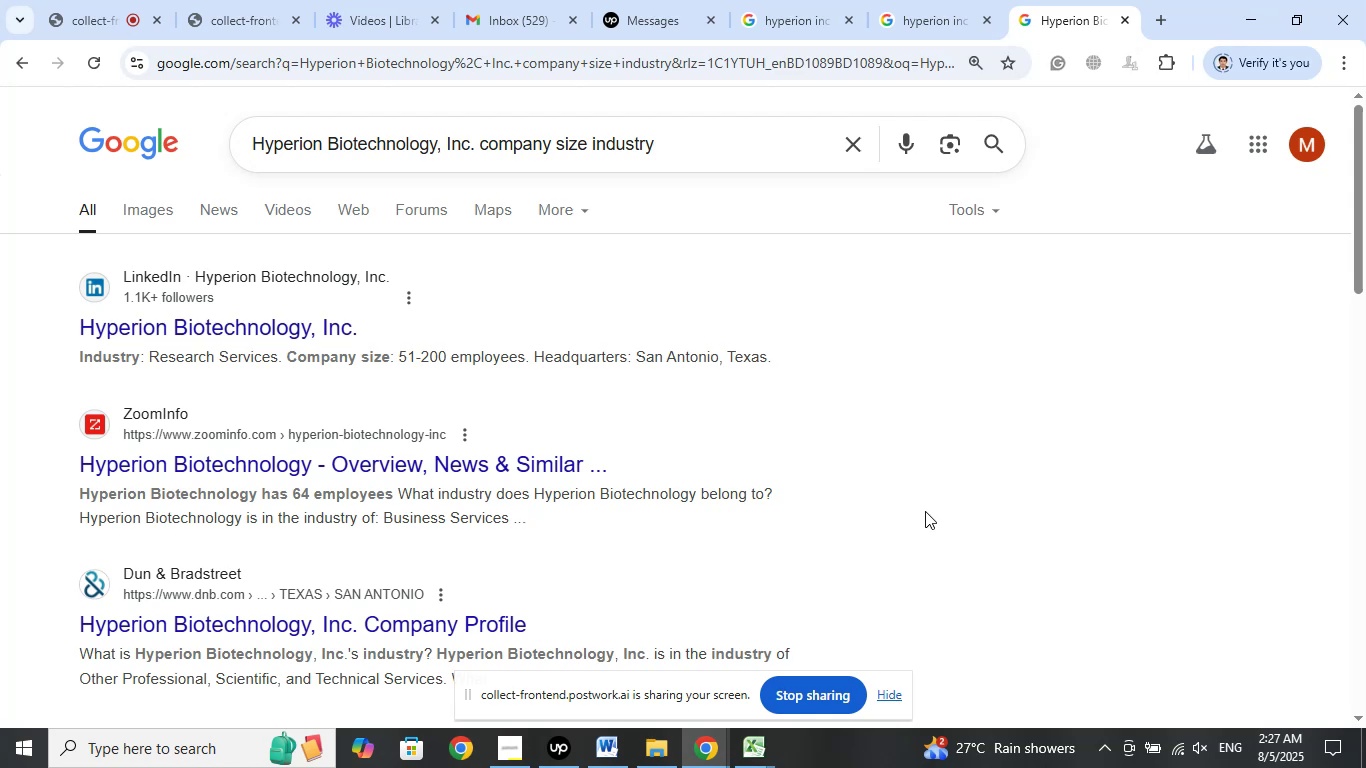 
double_click([867, 414])
 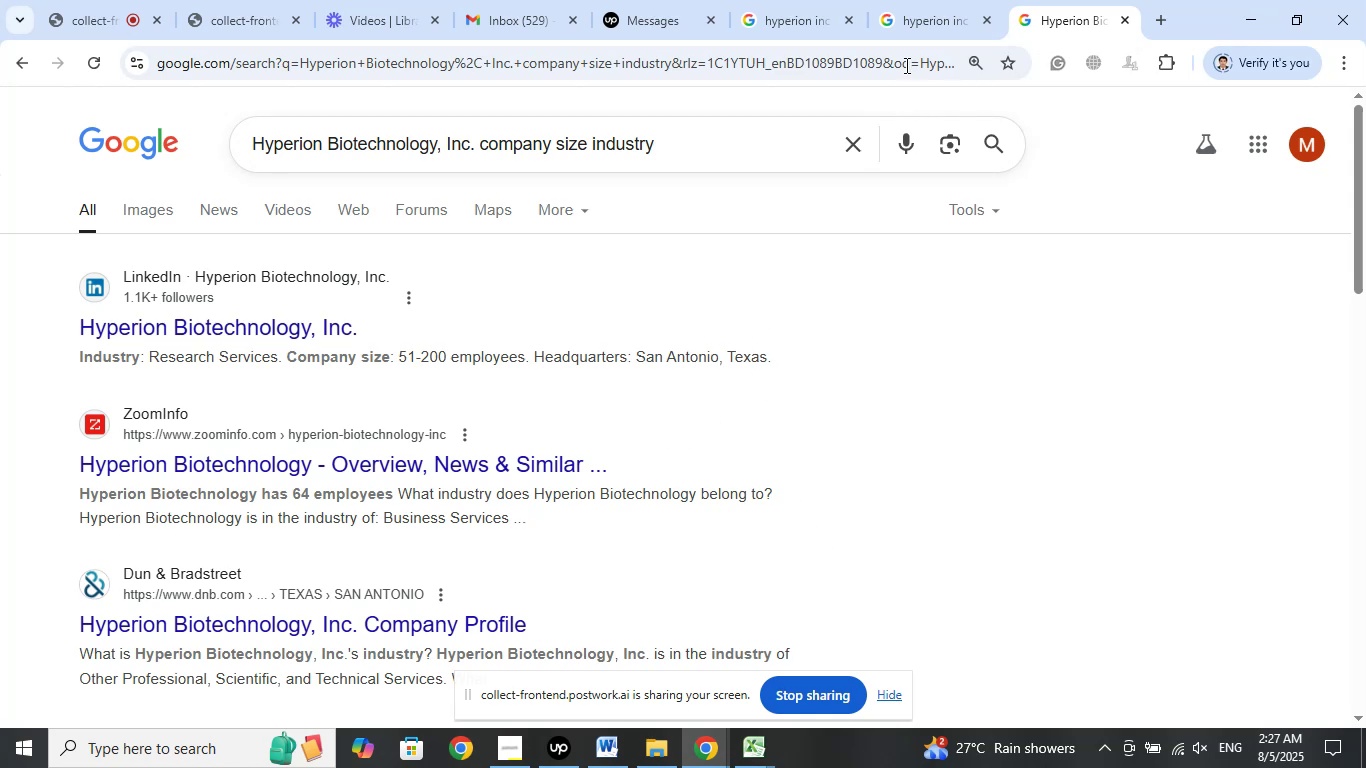 
left_click([911, 11])
 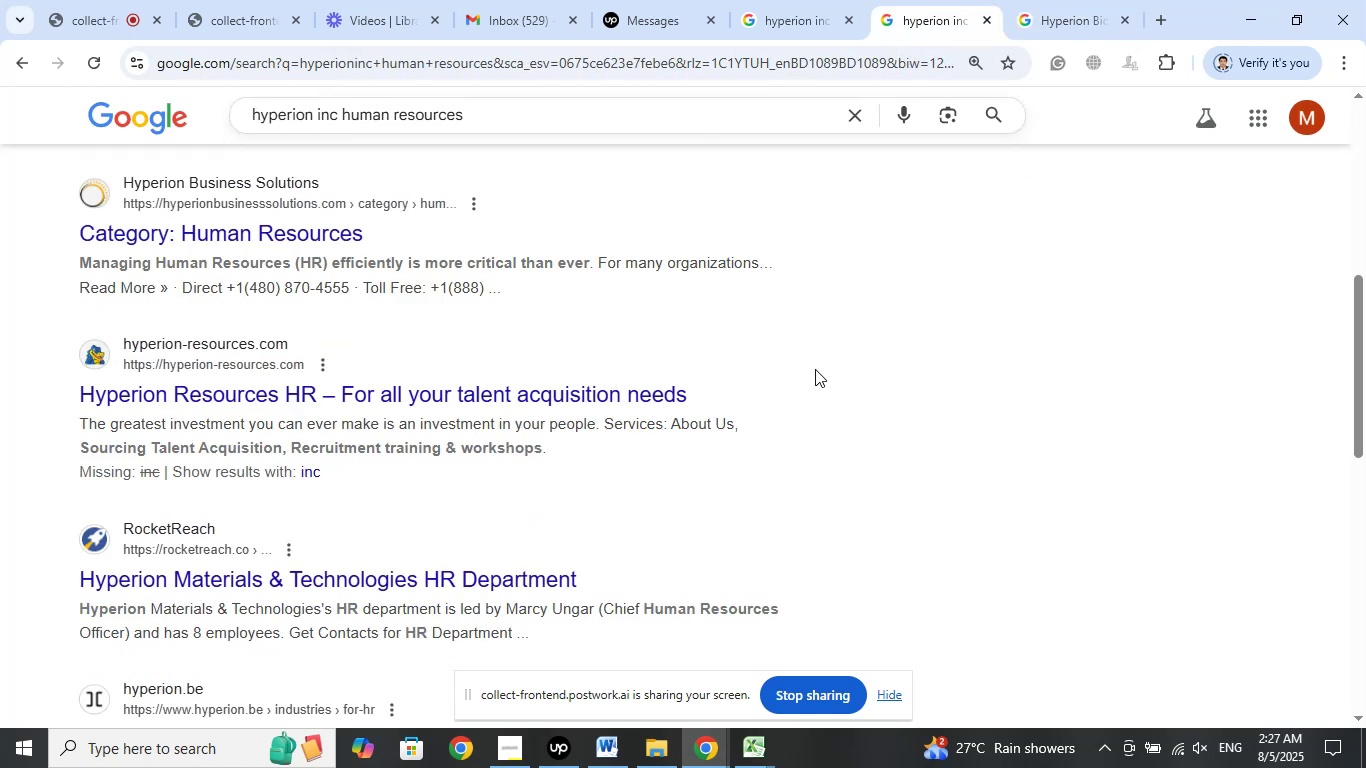 
double_click([906, 492])
 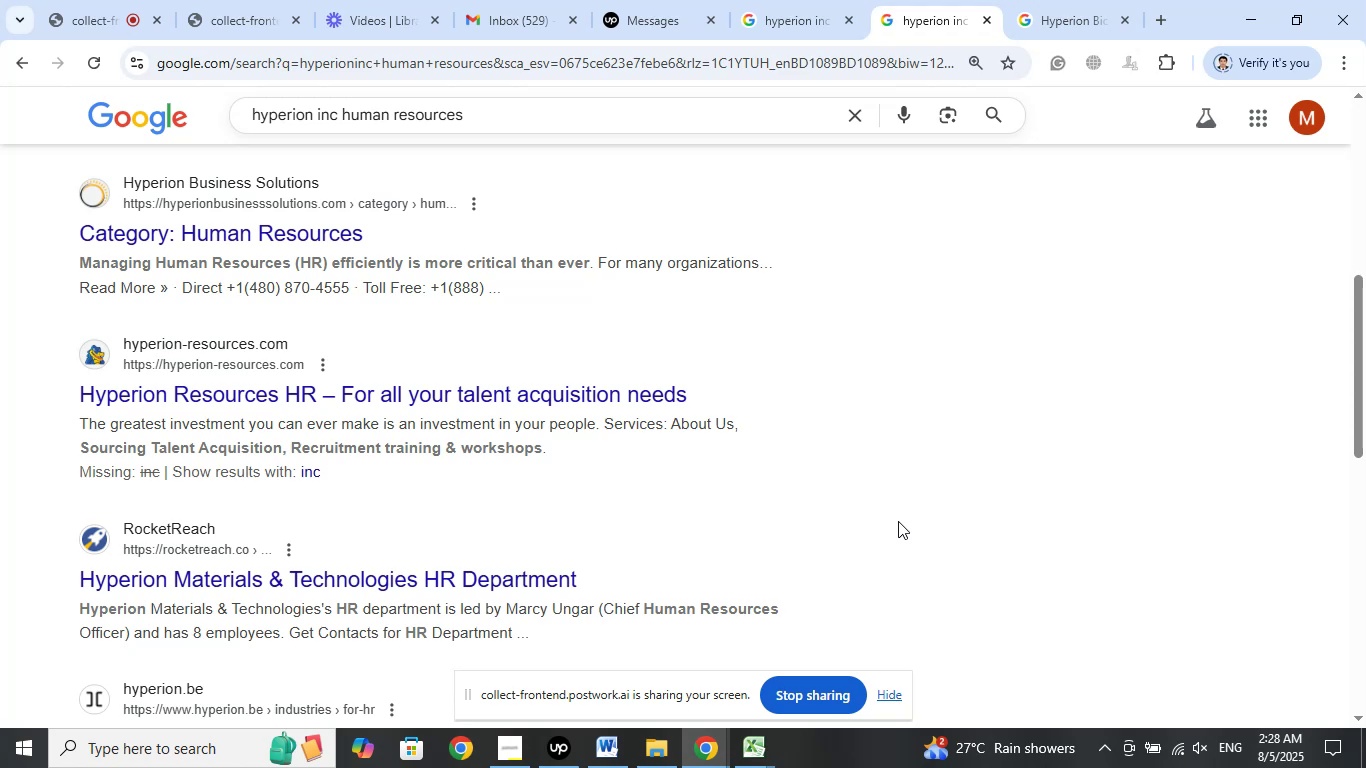 
wait(78.57)
 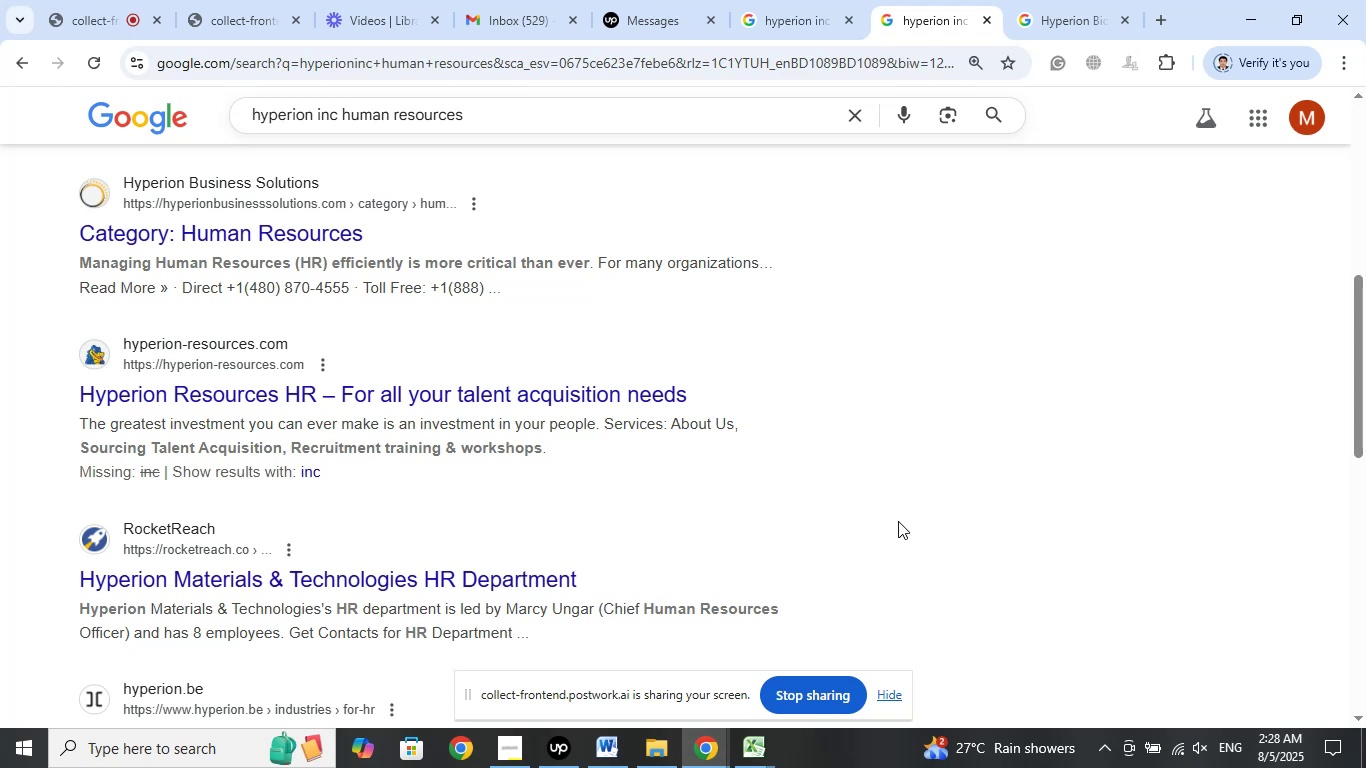 
left_click([828, 323])
 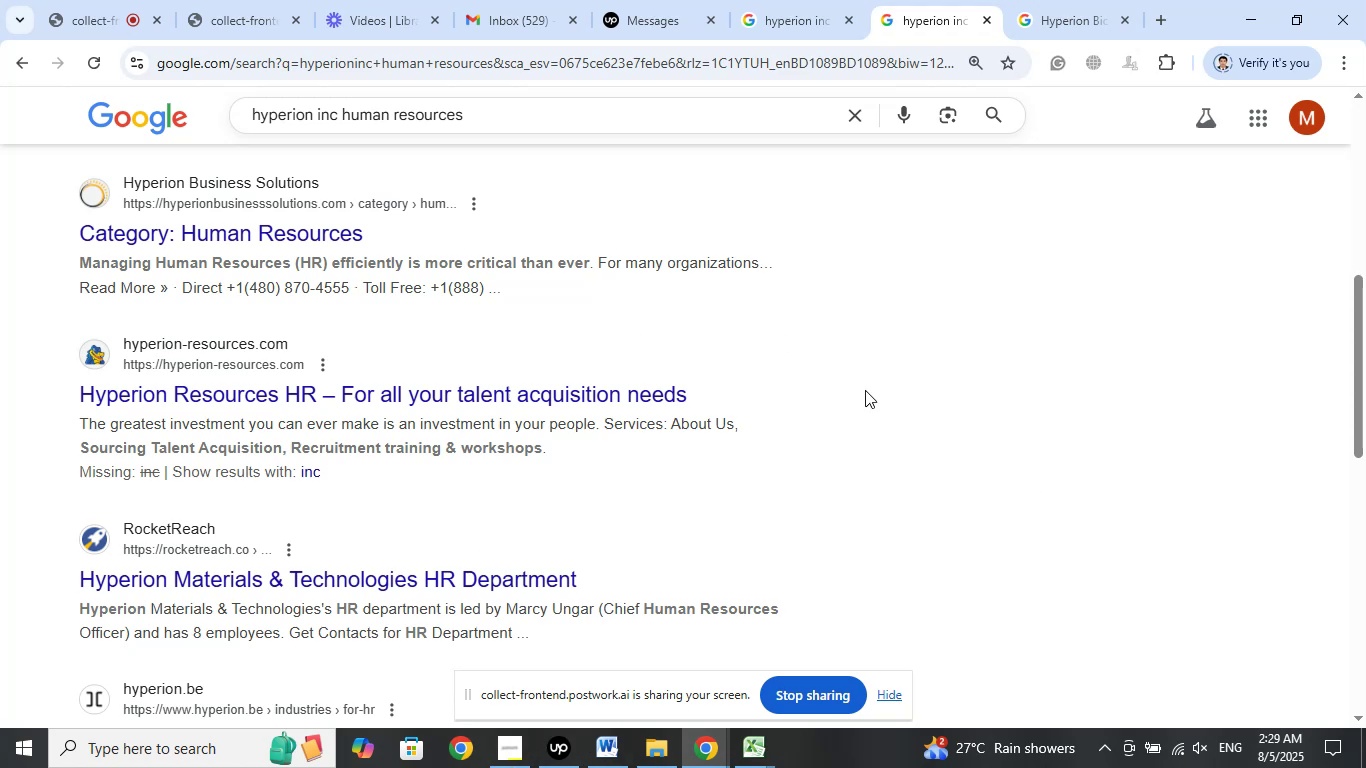 
left_click_drag(start_coordinate=[899, 476], to_coordinate=[900, 489])
 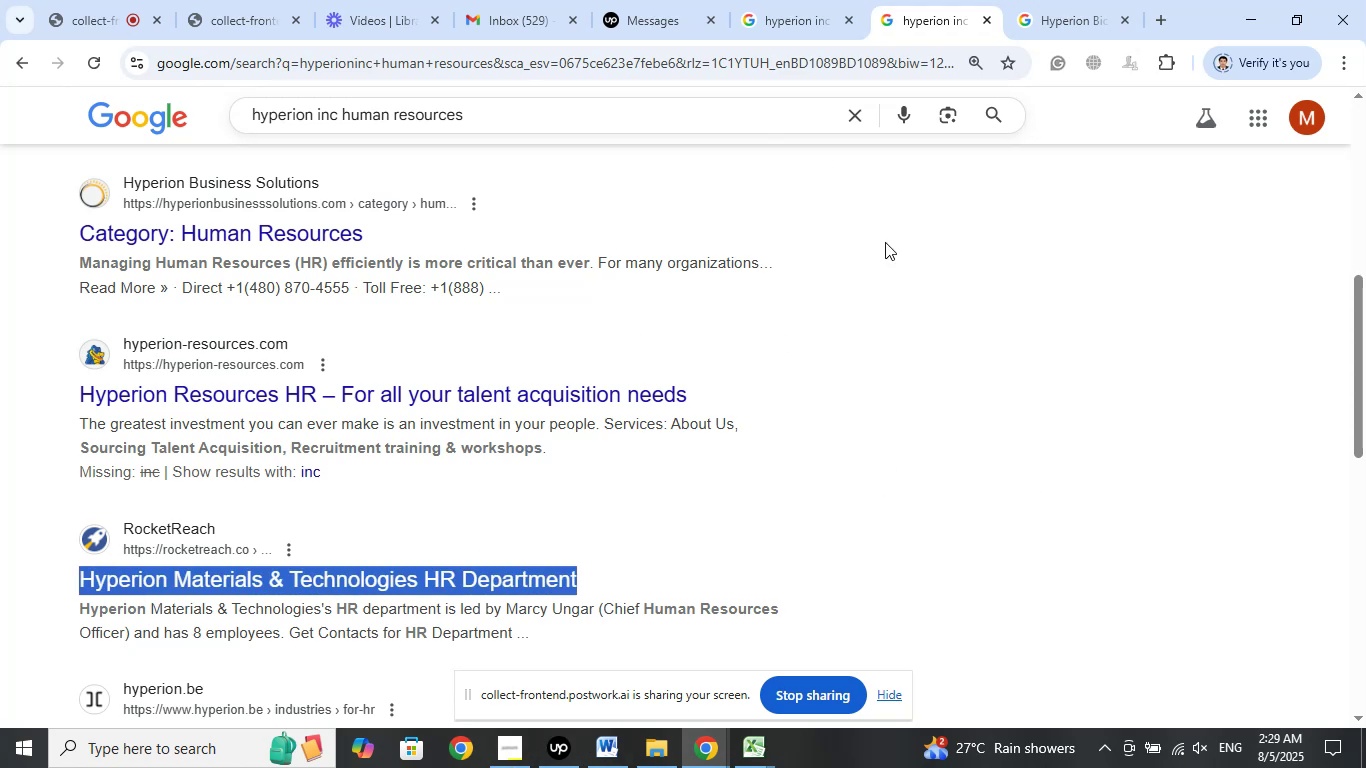 
left_click([905, 277])
 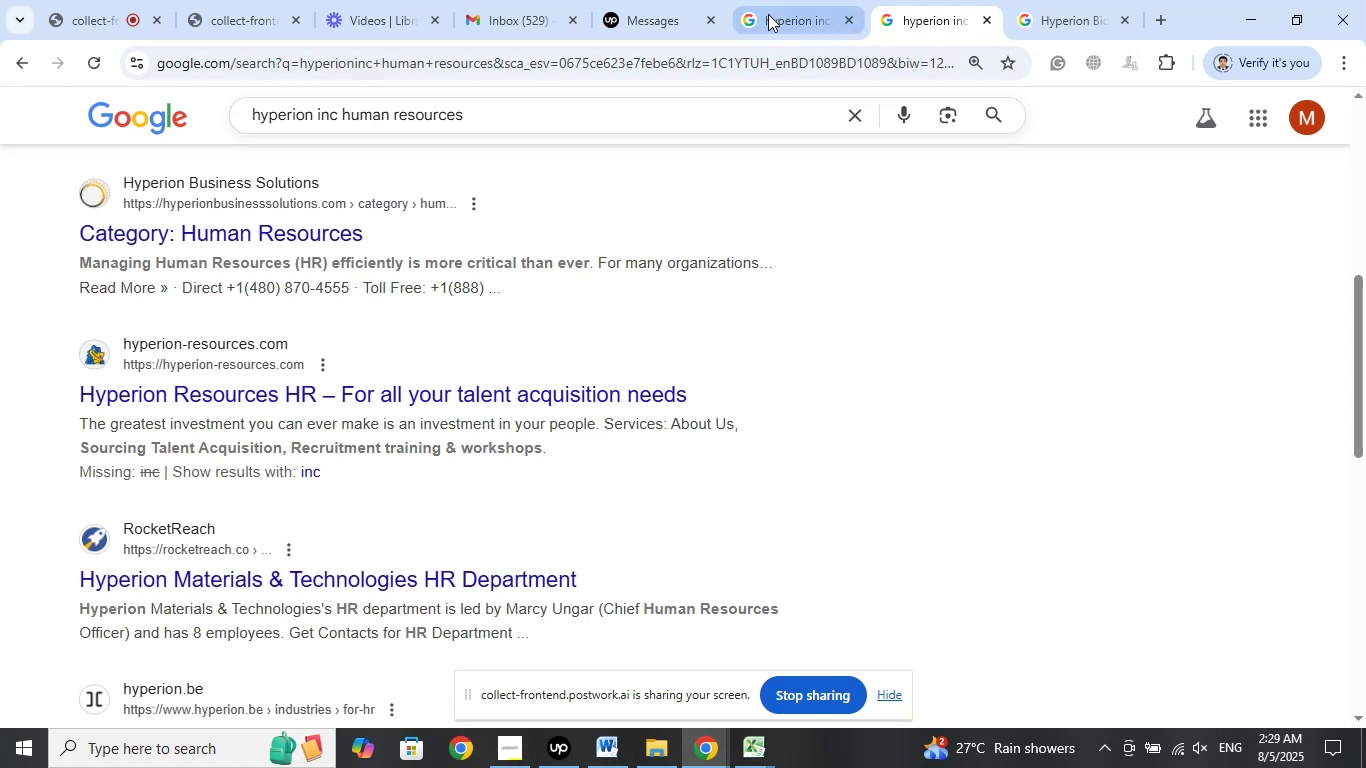 
left_click([768, 14])
 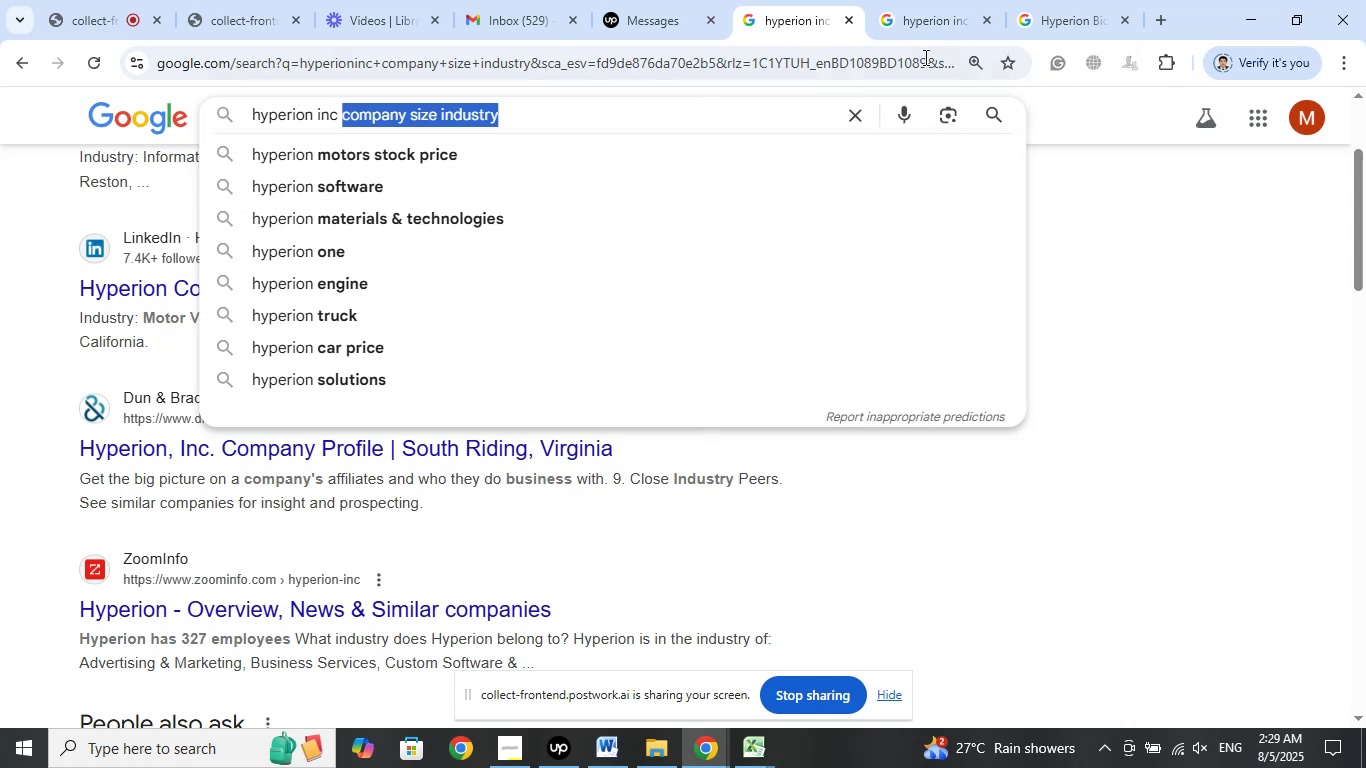 
left_click([915, 8])
 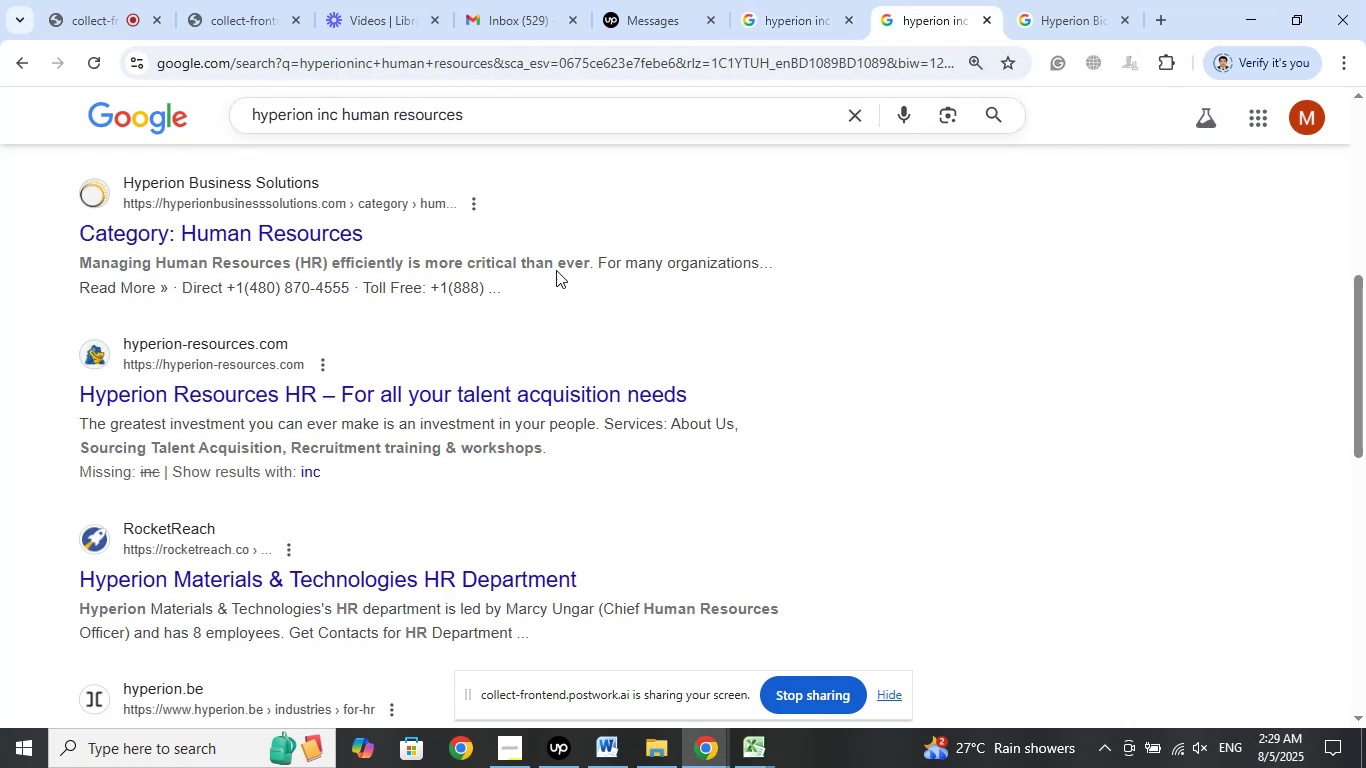 
left_click_drag(start_coordinate=[529, 259], to_coordinate=[694, 259])
 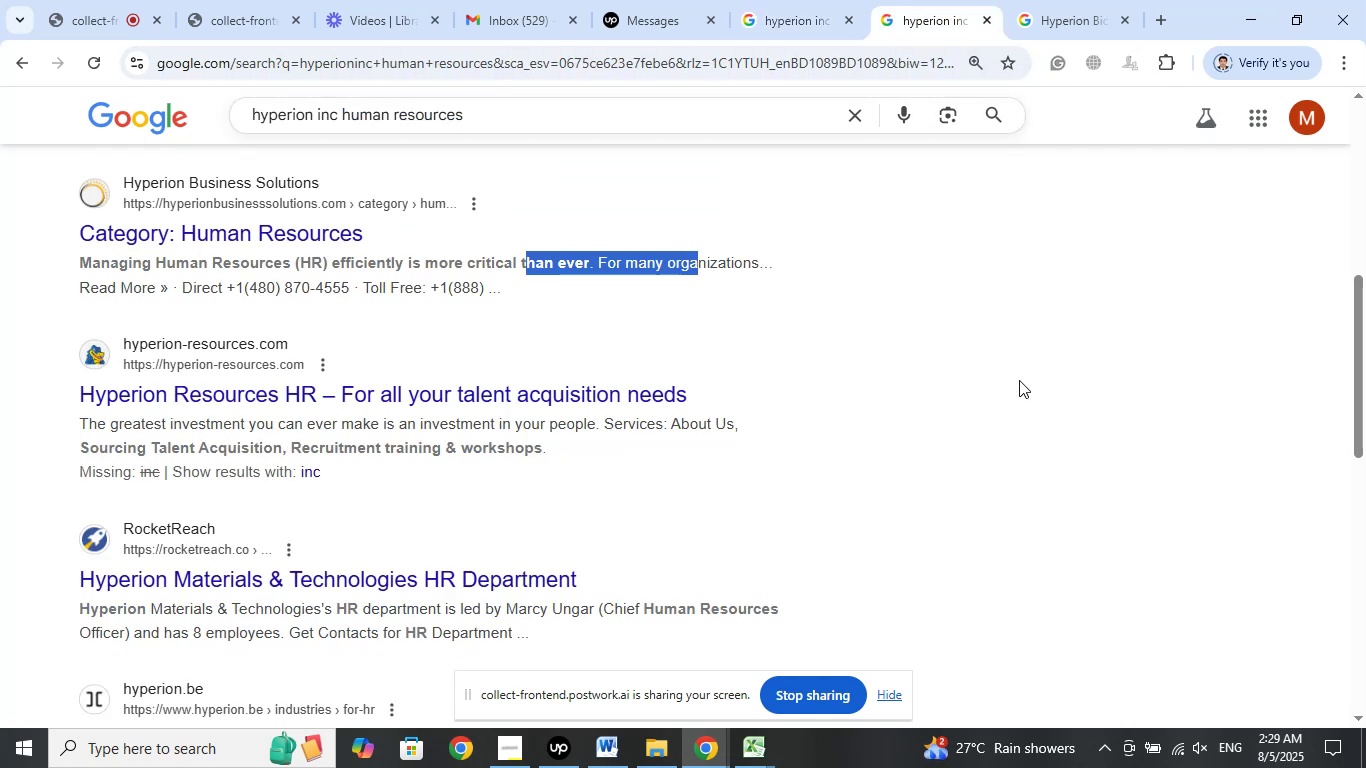 
left_click([1020, 381])
 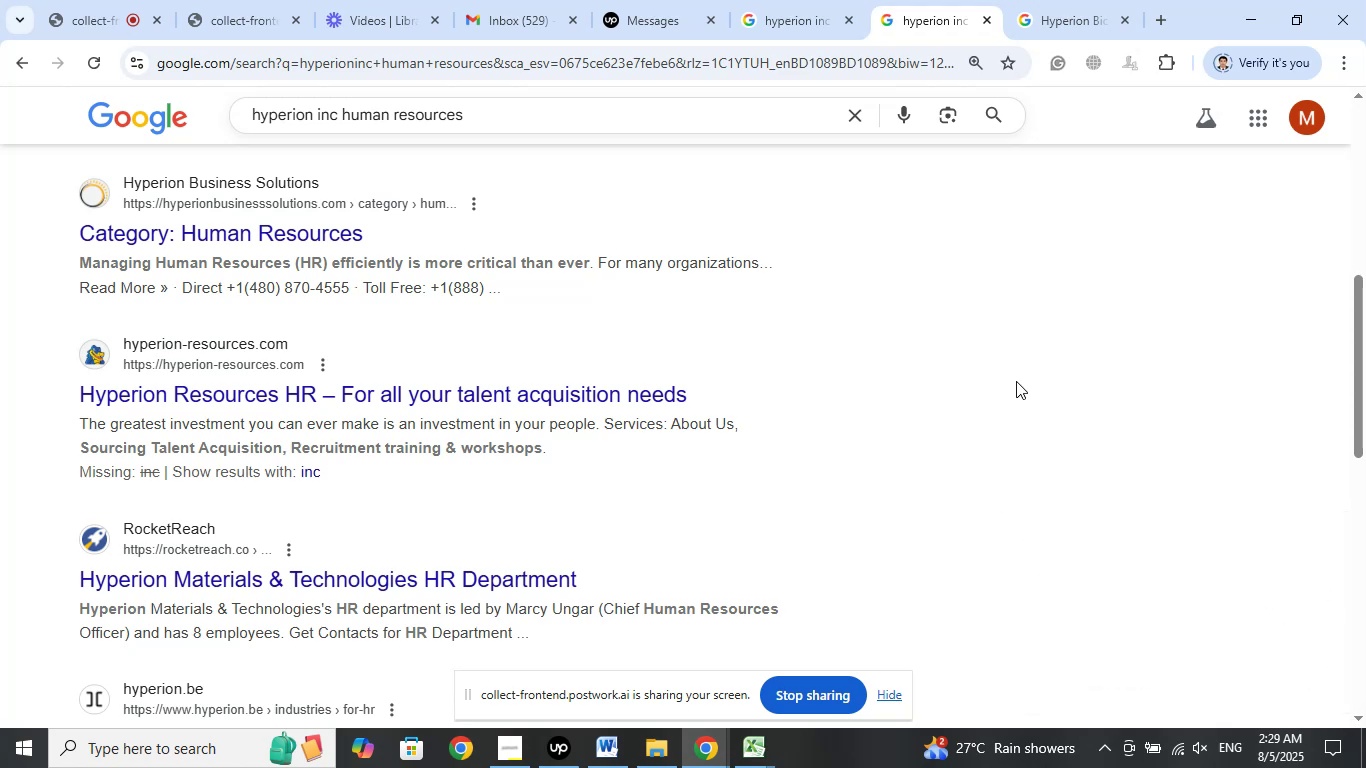 
wait(41.9)
 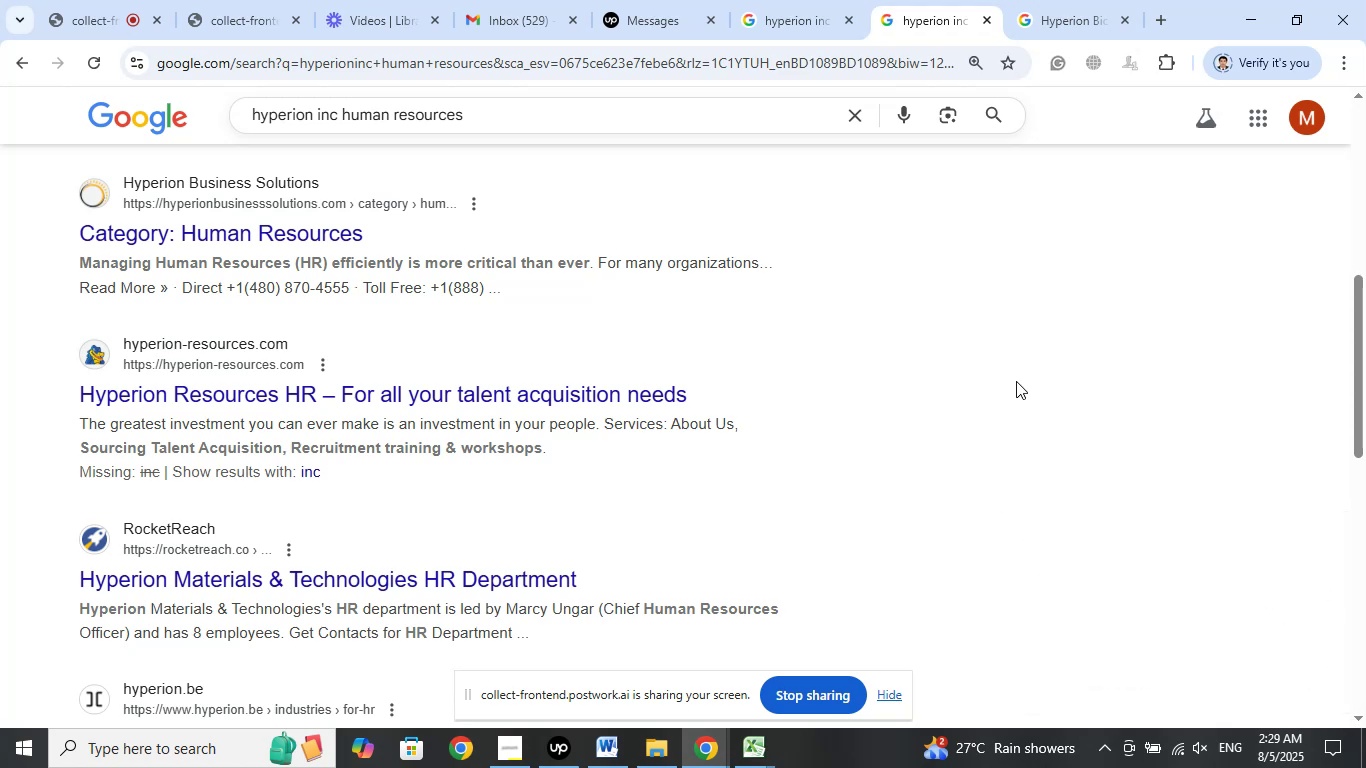 
left_click([1021, 333])
 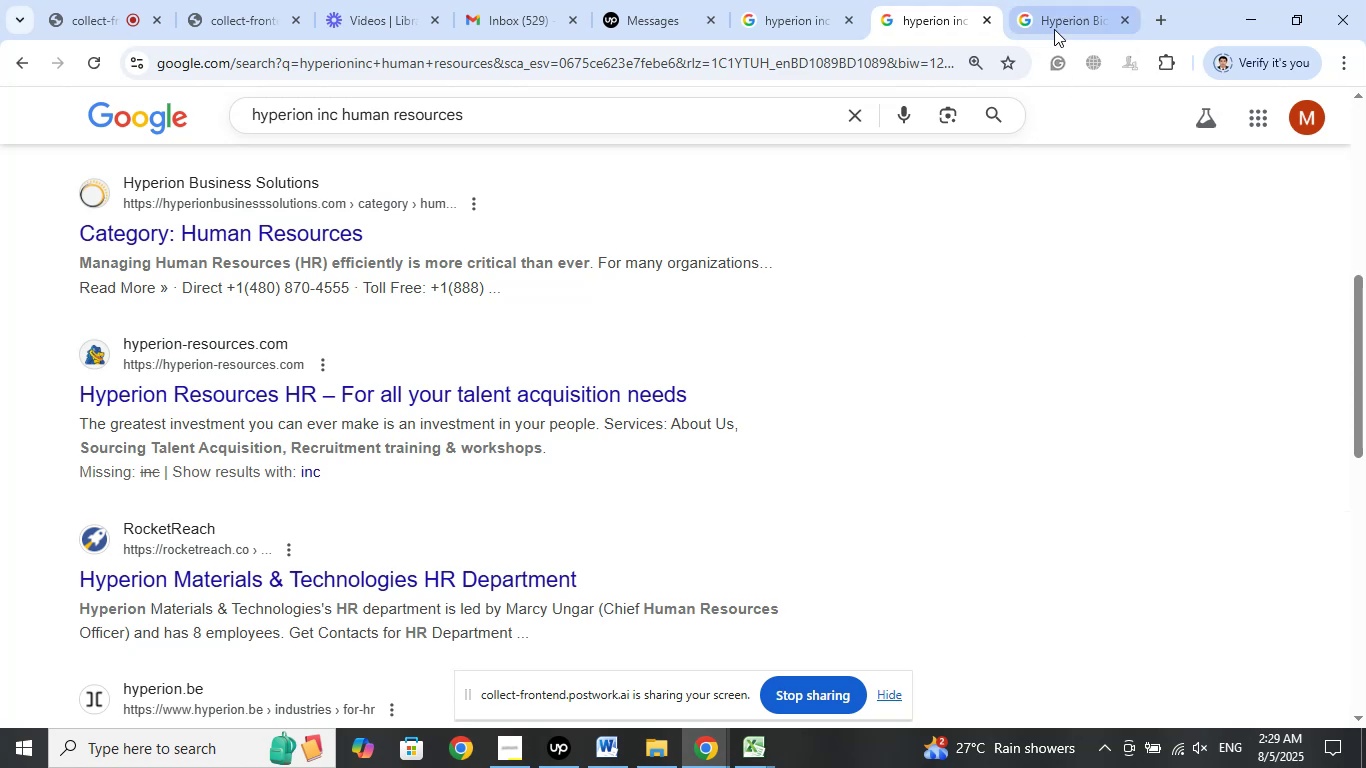 
left_click([1053, 23])
 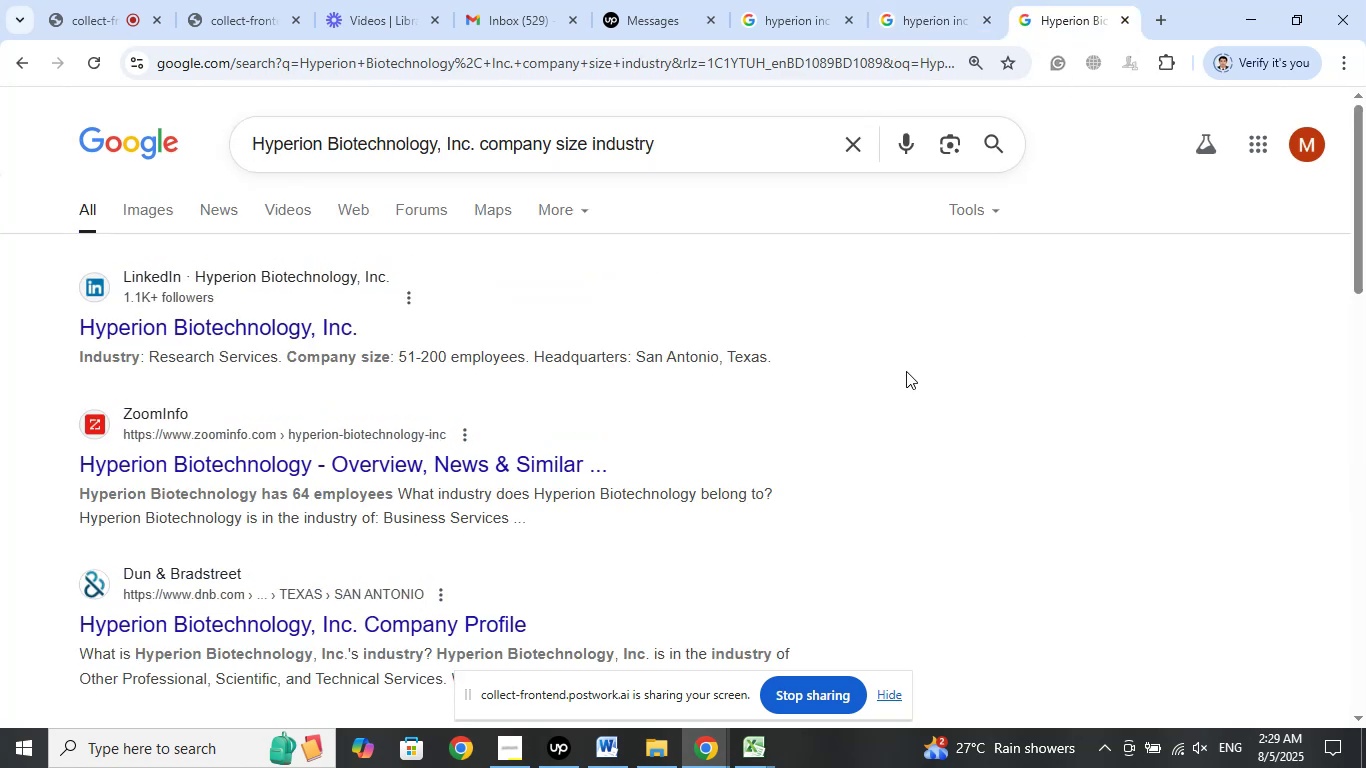 
left_click_drag(start_coordinate=[888, 421], to_coordinate=[892, 431])
 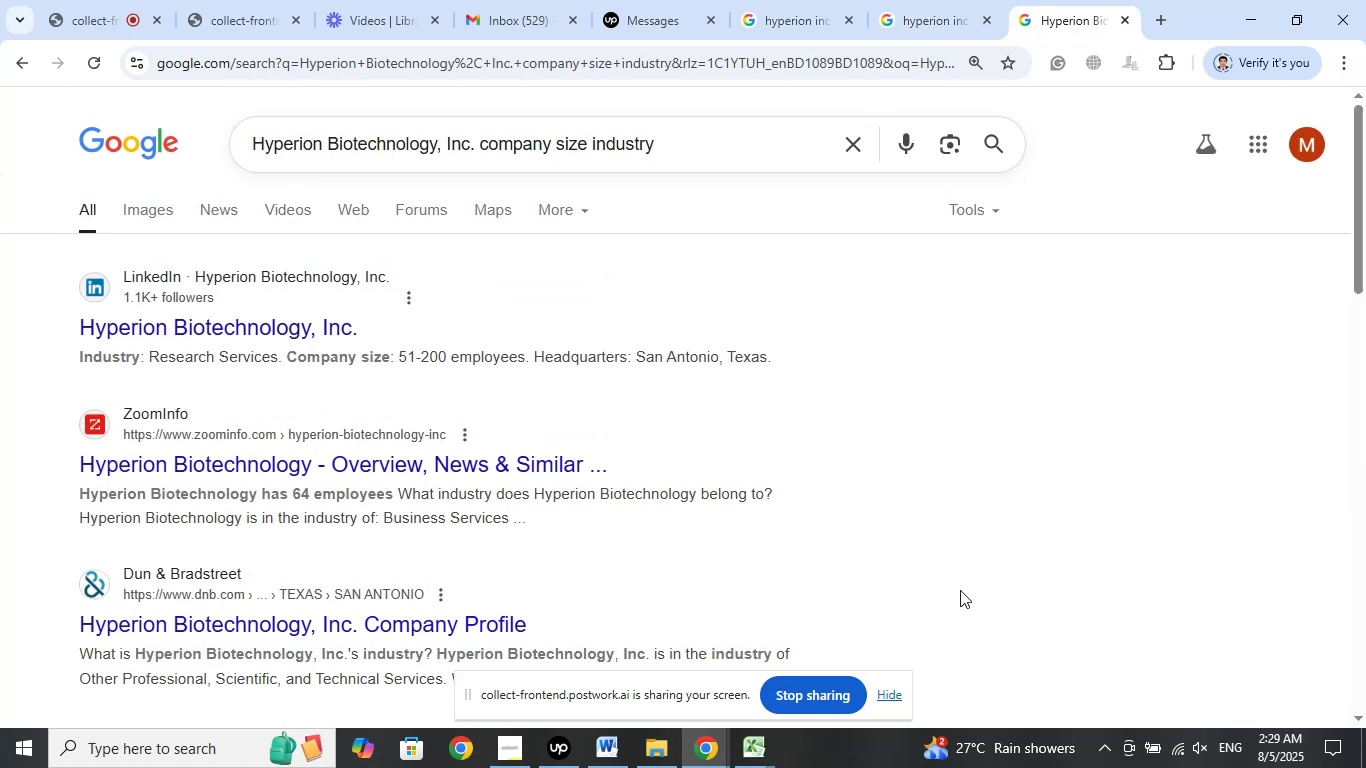 
double_click([960, 590])
 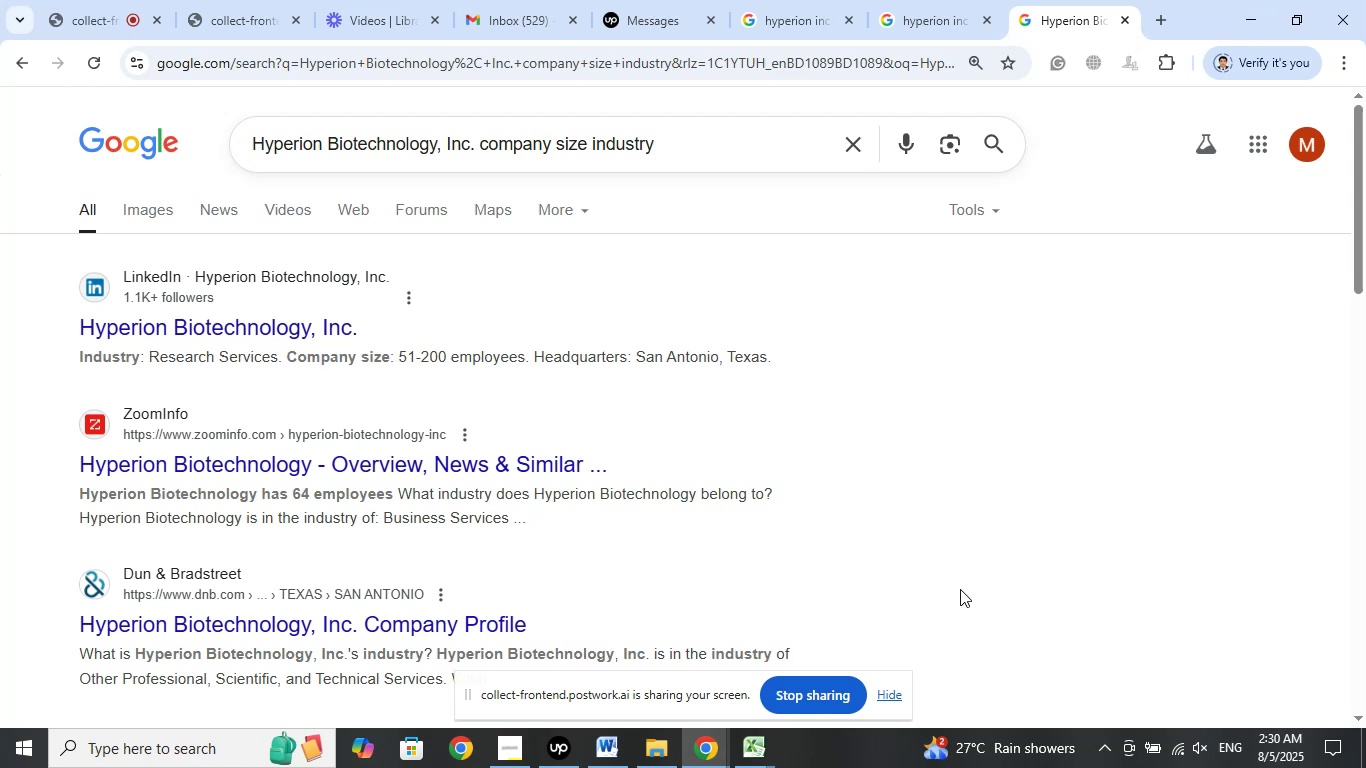 
wait(25.94)
 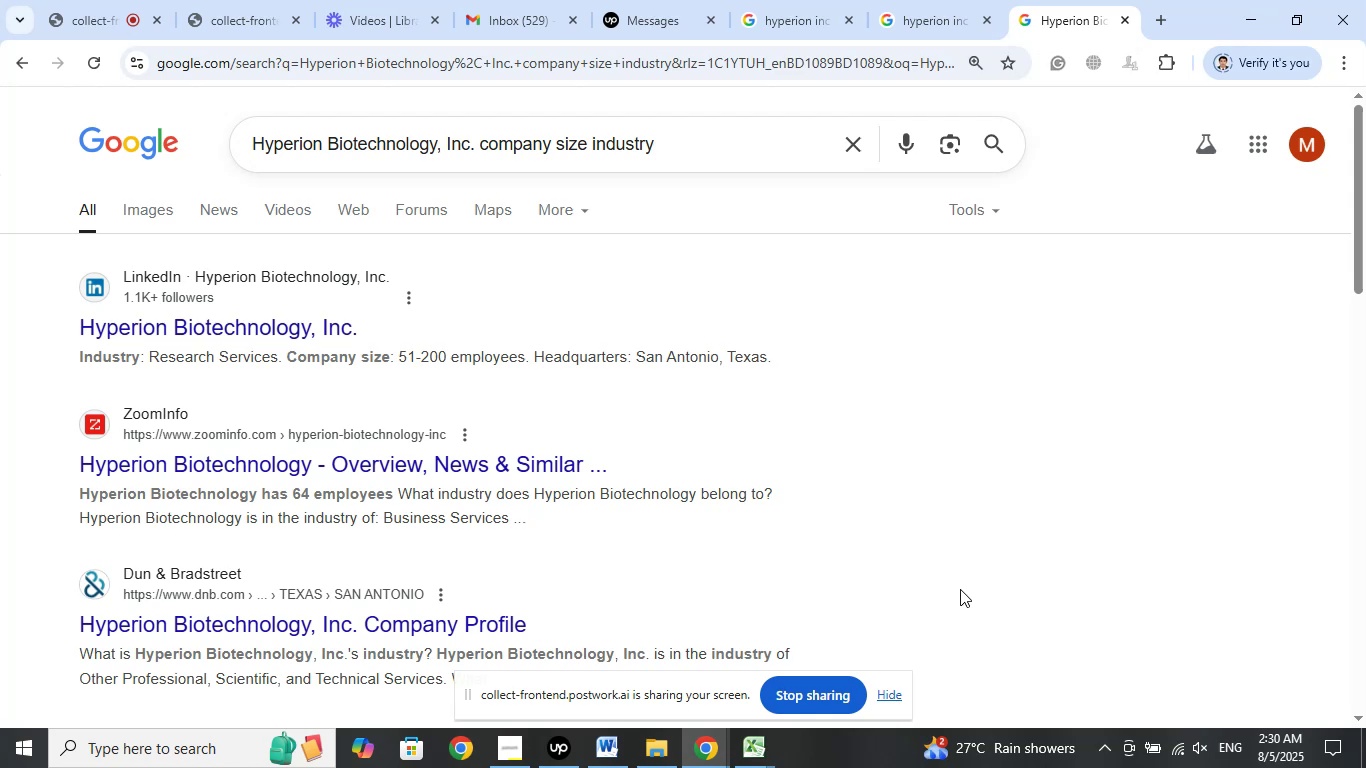 
left_click([938, 312])
 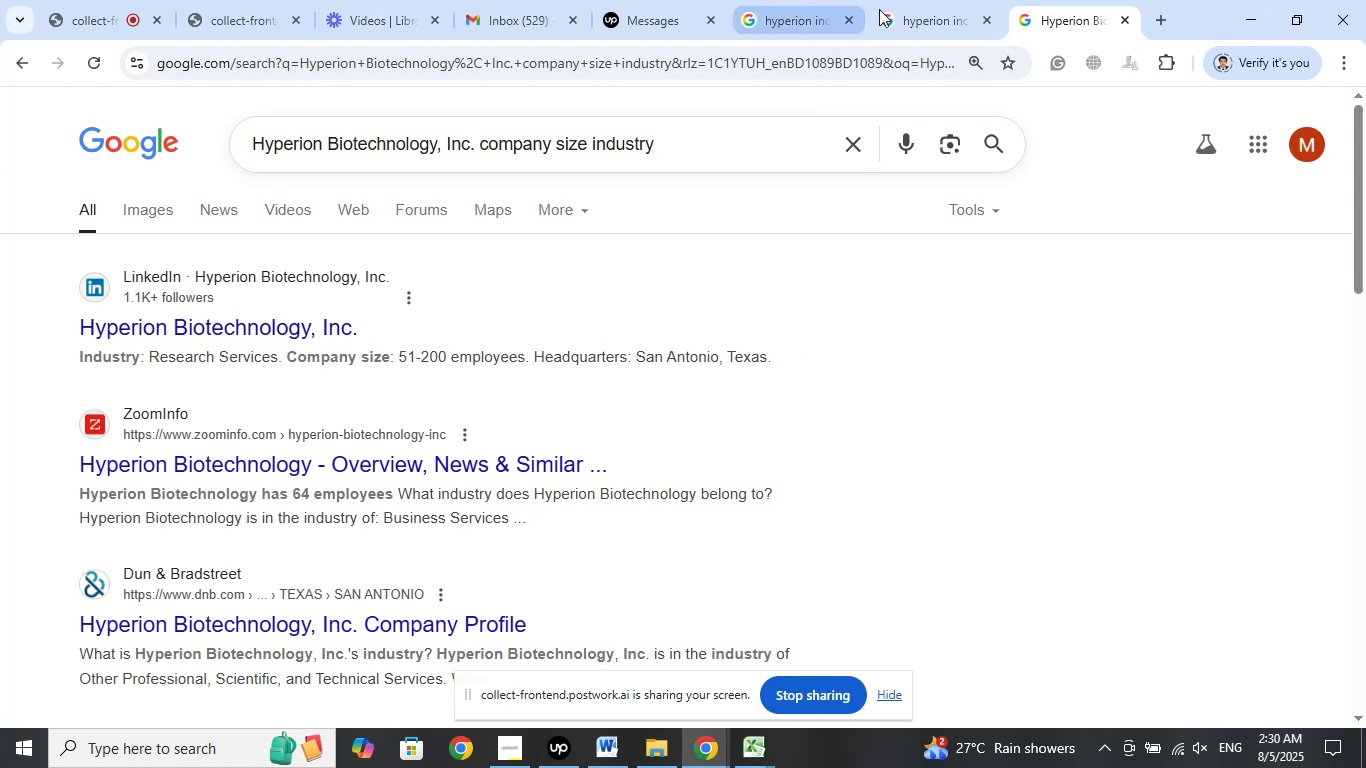 
left_click([932, 12])
 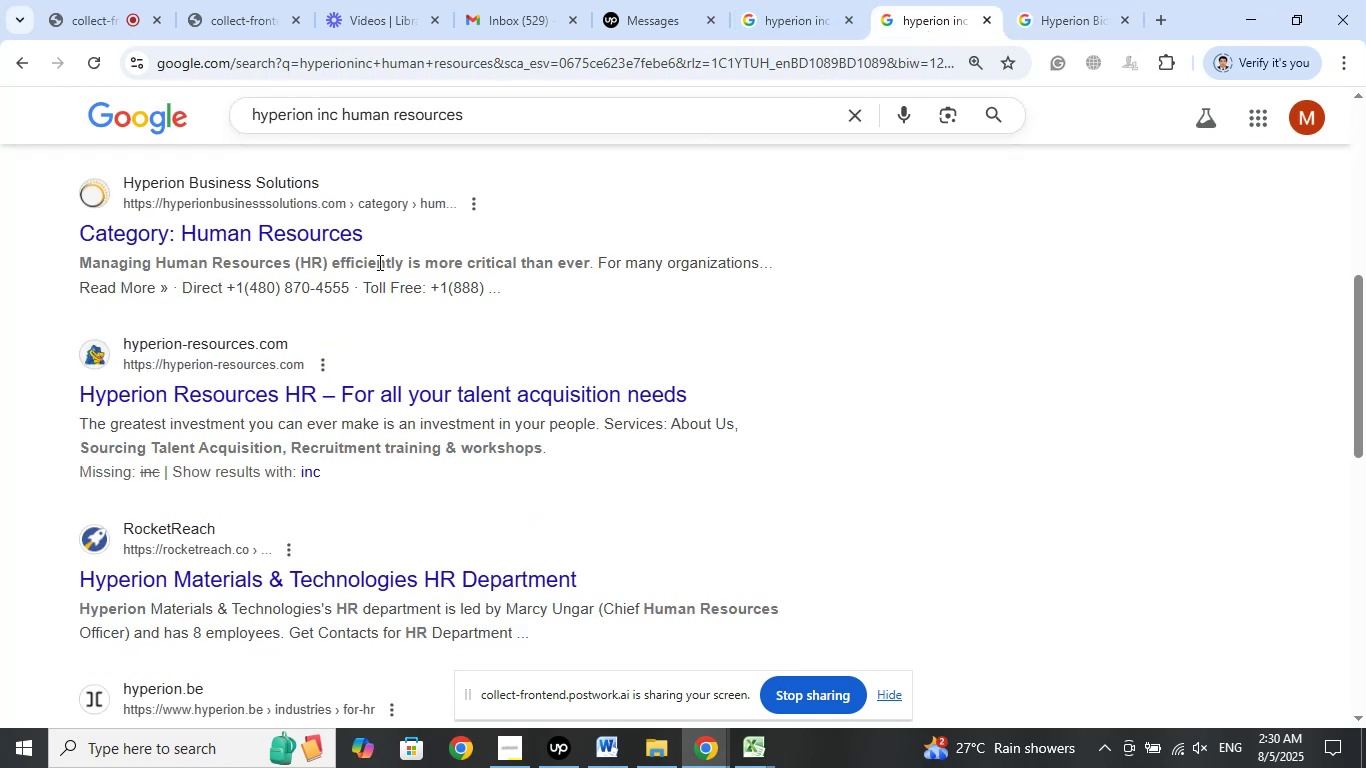 
left_click_drag(start_coordinate=[286, 262], to_coordinate=[522, 264])
 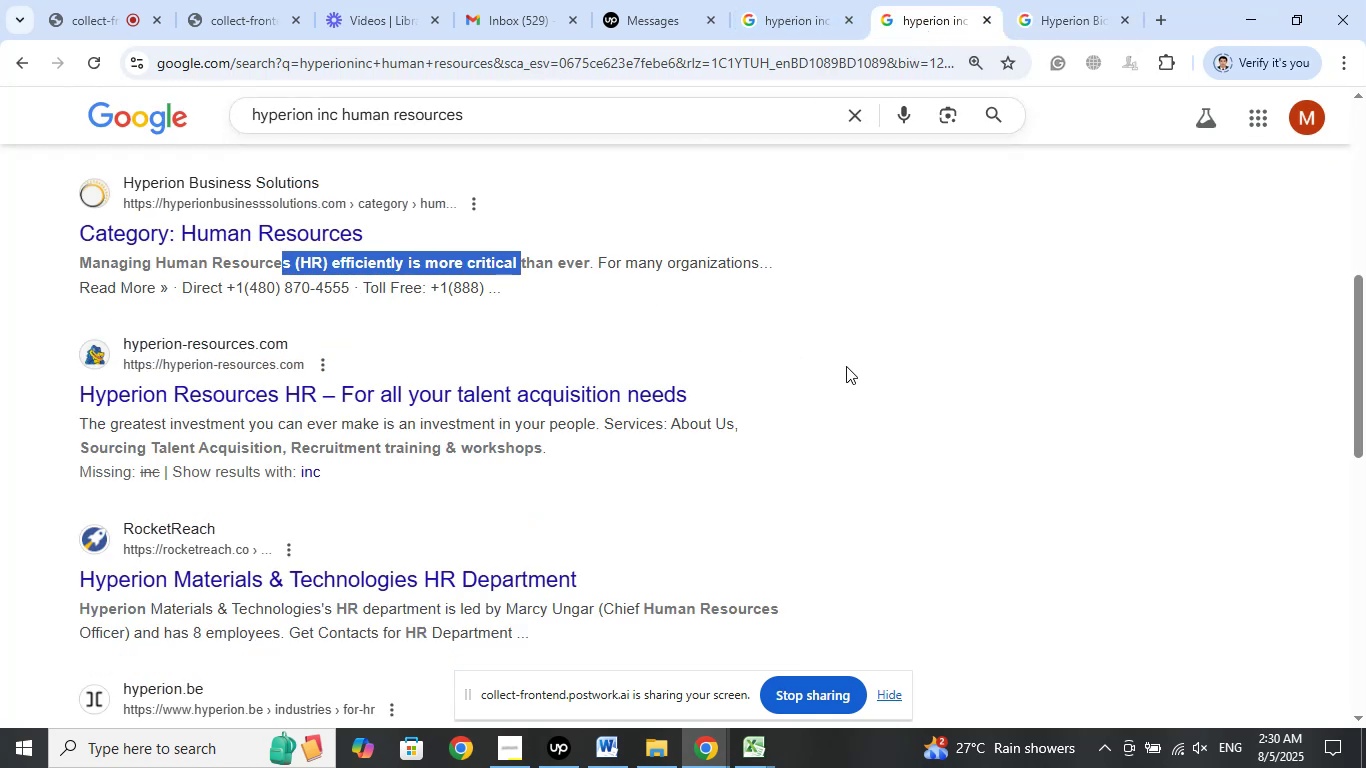 
left_click([846, 366])
 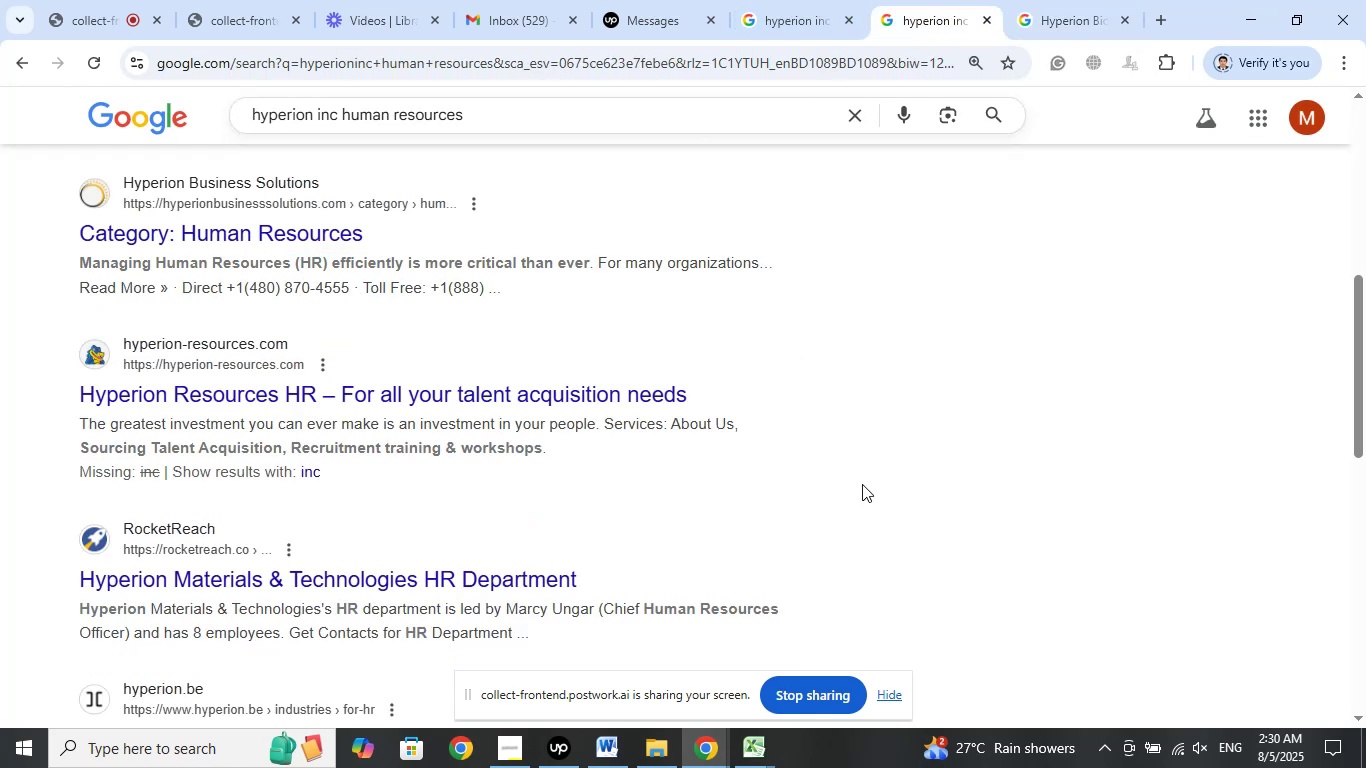 
scroll: coordinate [865, 468], scroll_direction: down, amount: 7.0
 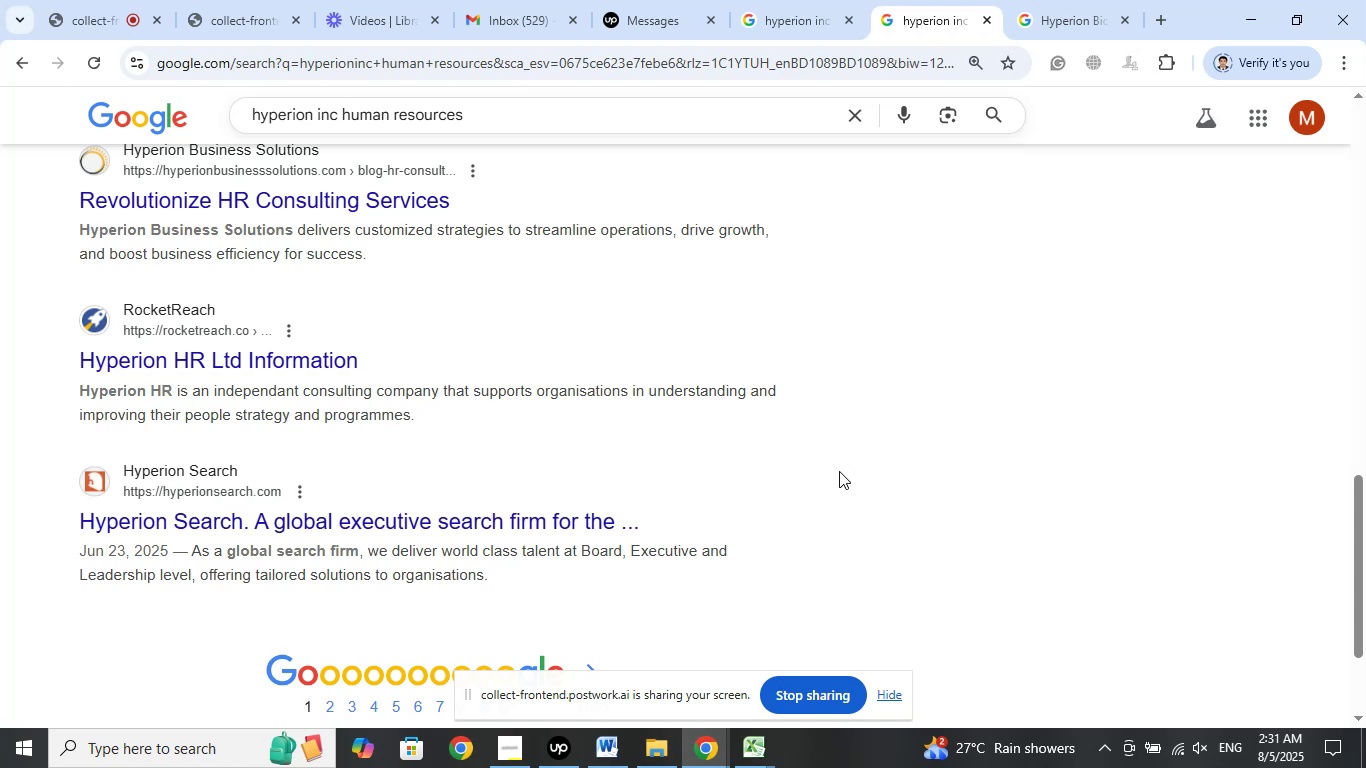 
wait(60.53)
 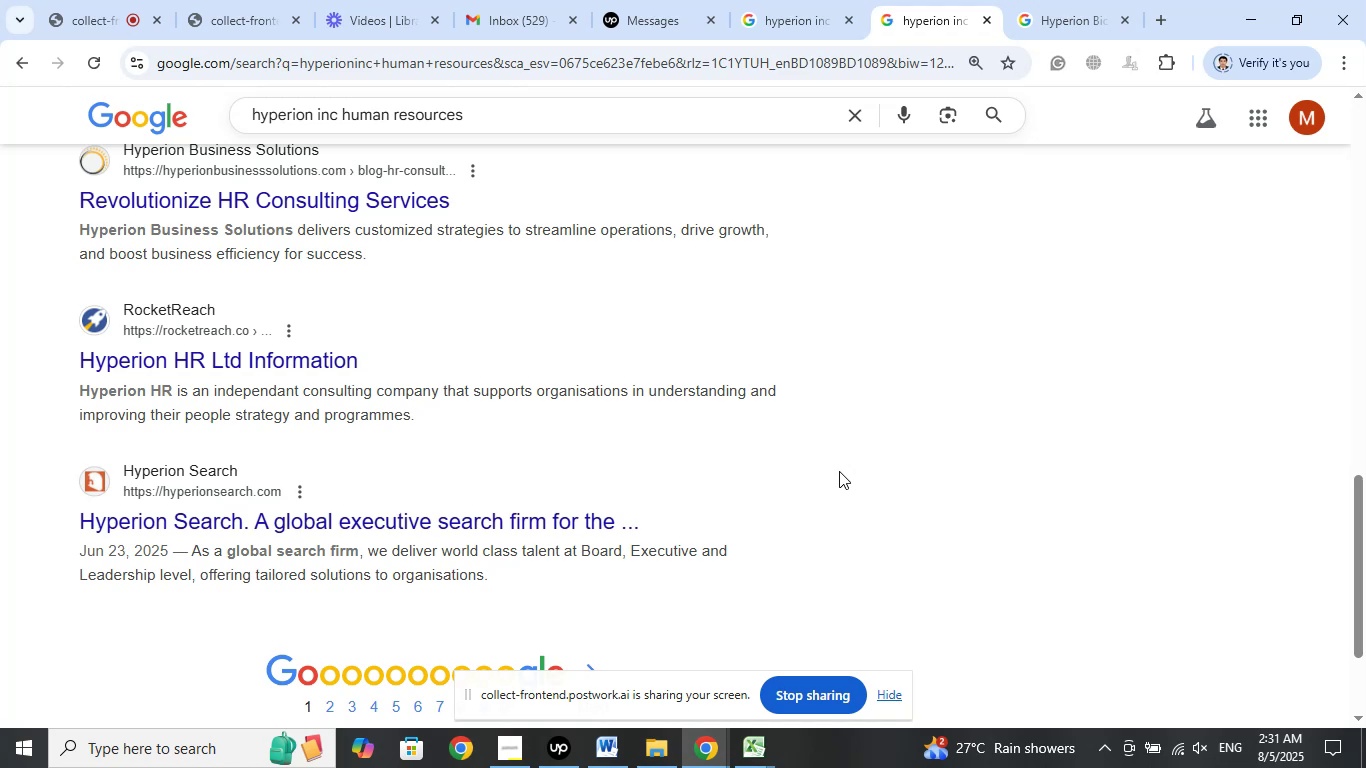 
left_click([759, 318])
 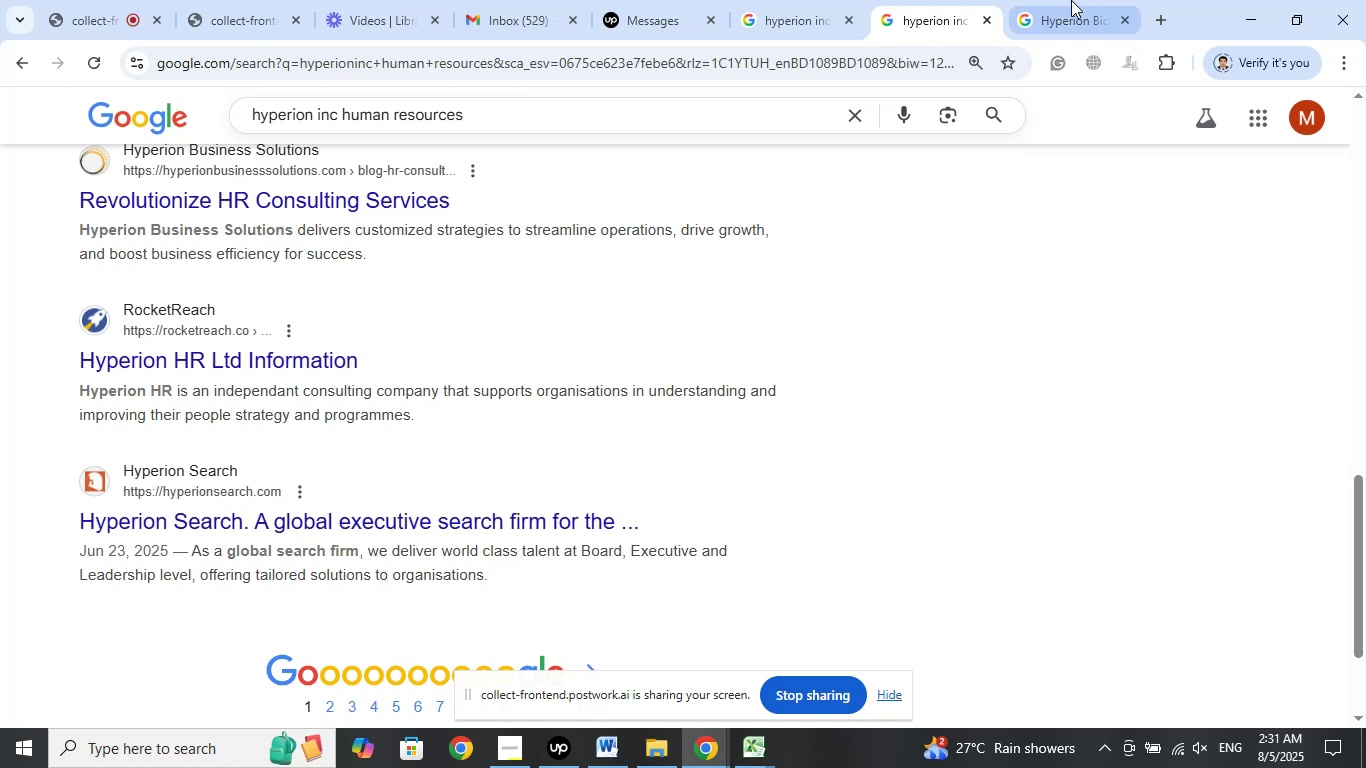 
left_click([1068, 0])
 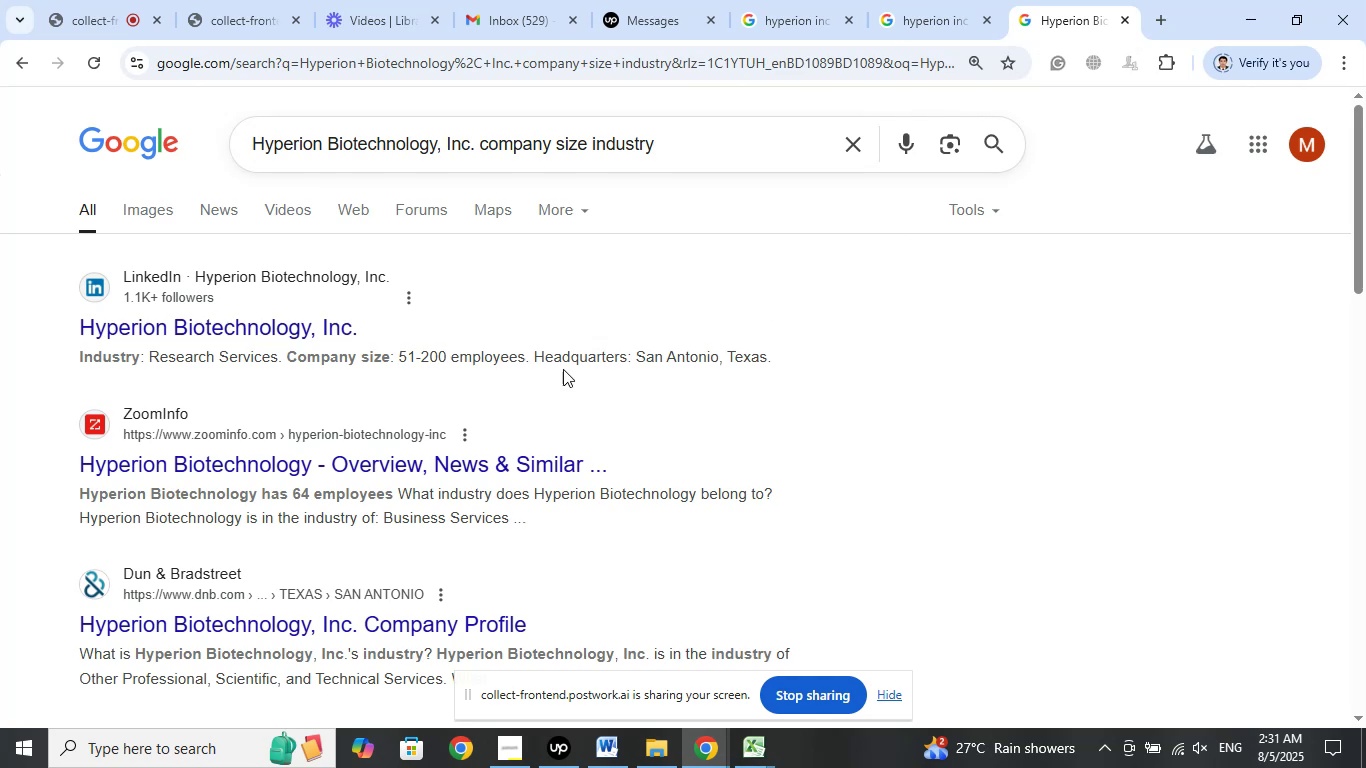 
left_click_drag(start_coordinate=[487, 350], to_coordinate=[624, 350])
 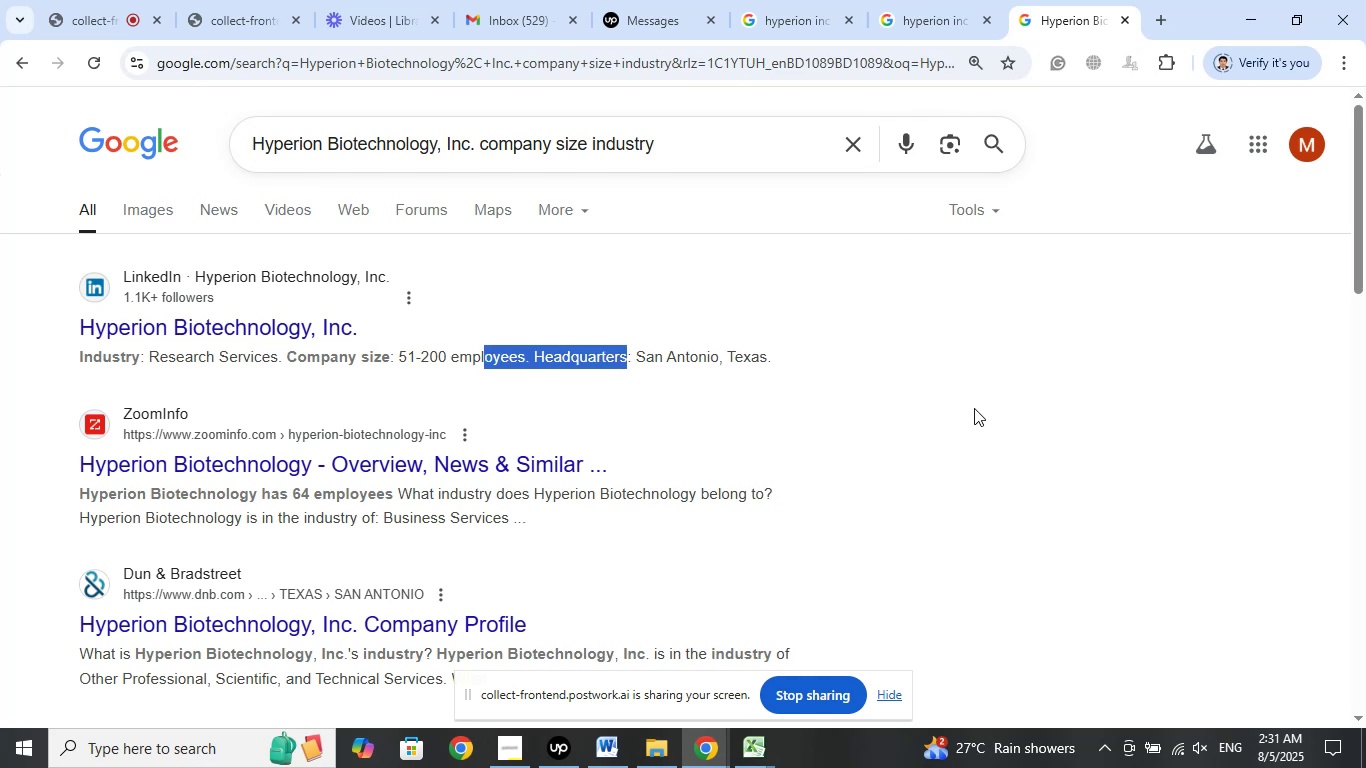 
left_click([974, 408])
 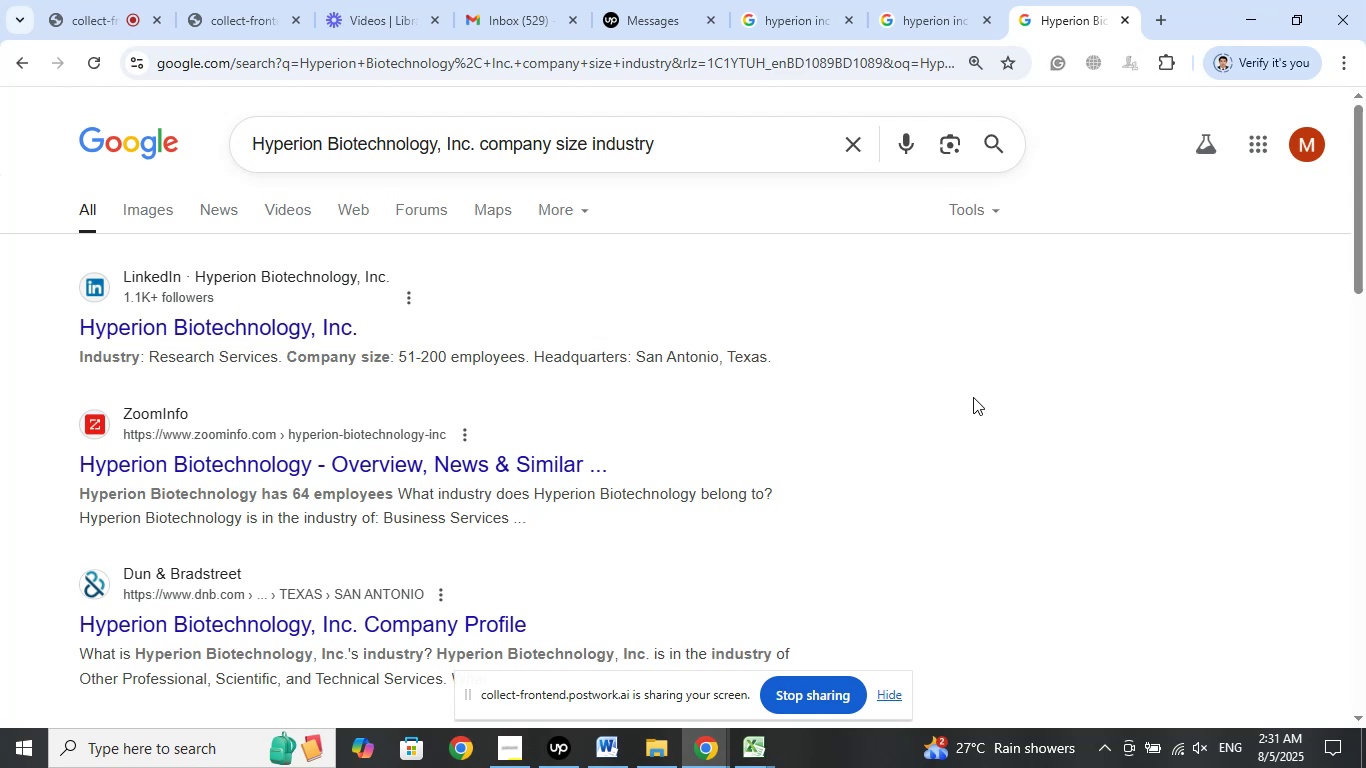 
wait(16.88)
 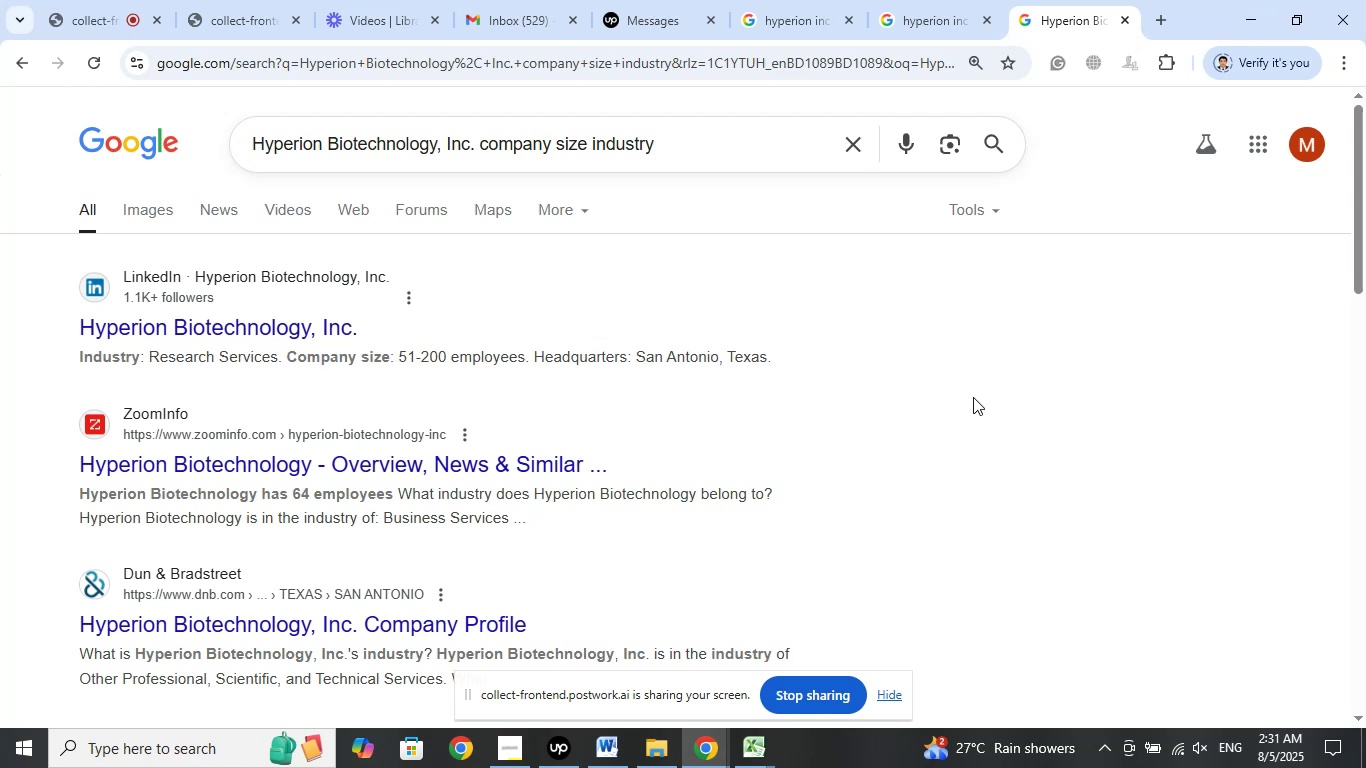 
scroll: coordinate [835, 411], scroll_direction: down, amount: 12.0
 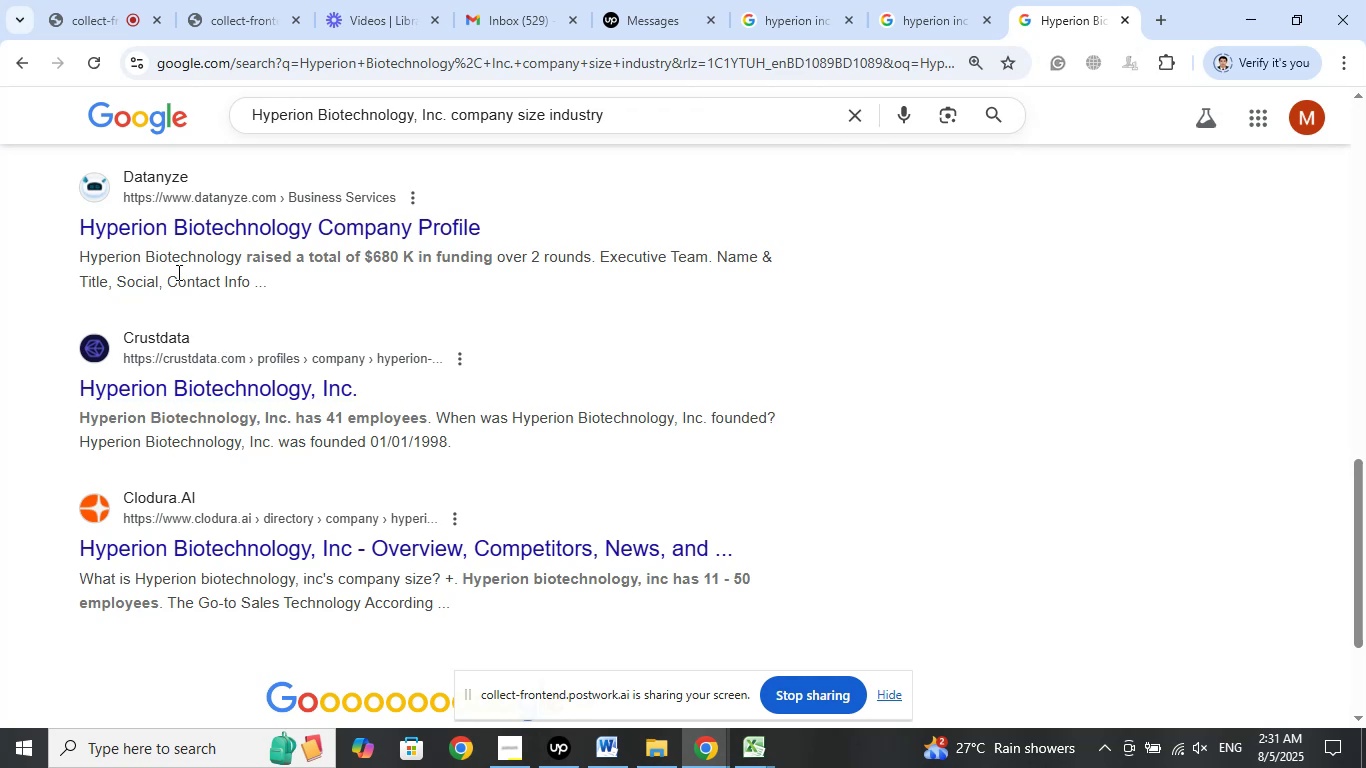 
left_click_drag(start_coordinate=[172, 263], to_coordinate=[580, 302])
 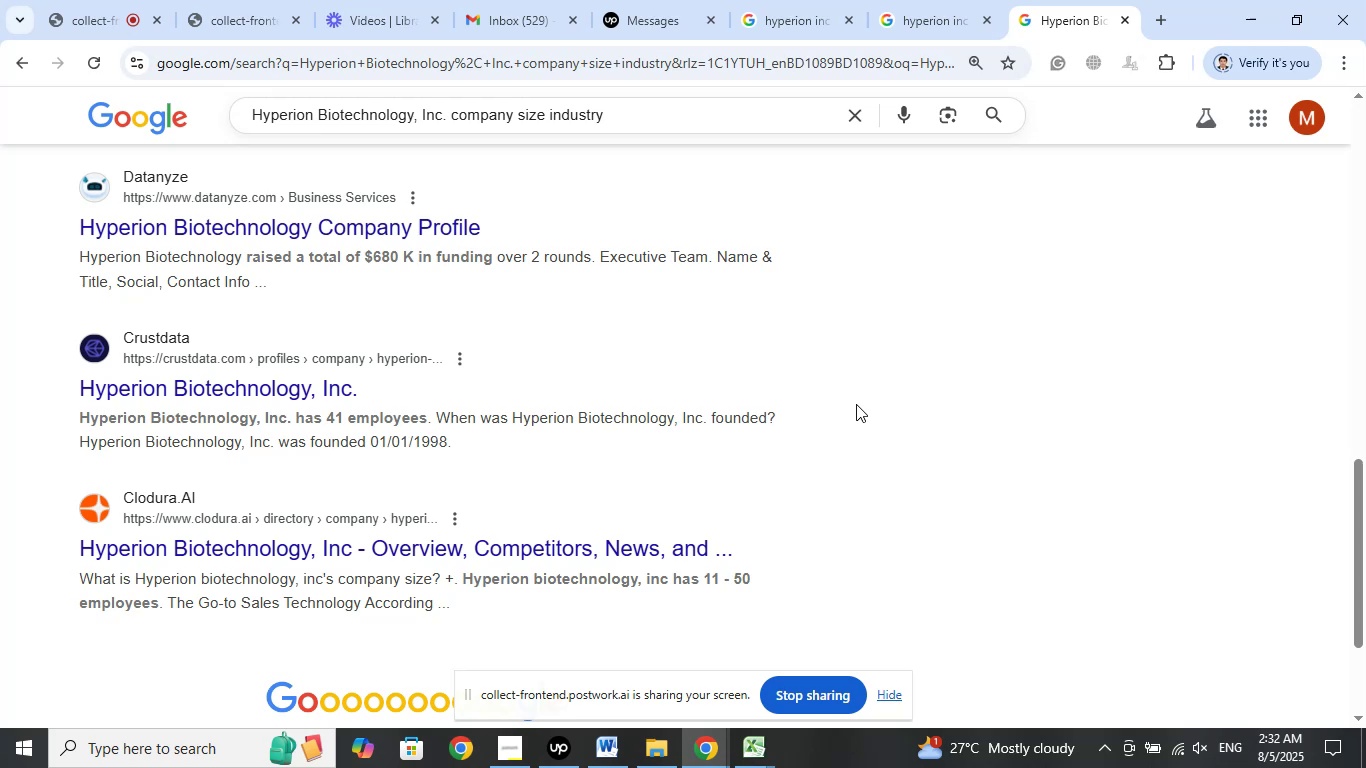 
wait(46.44)
 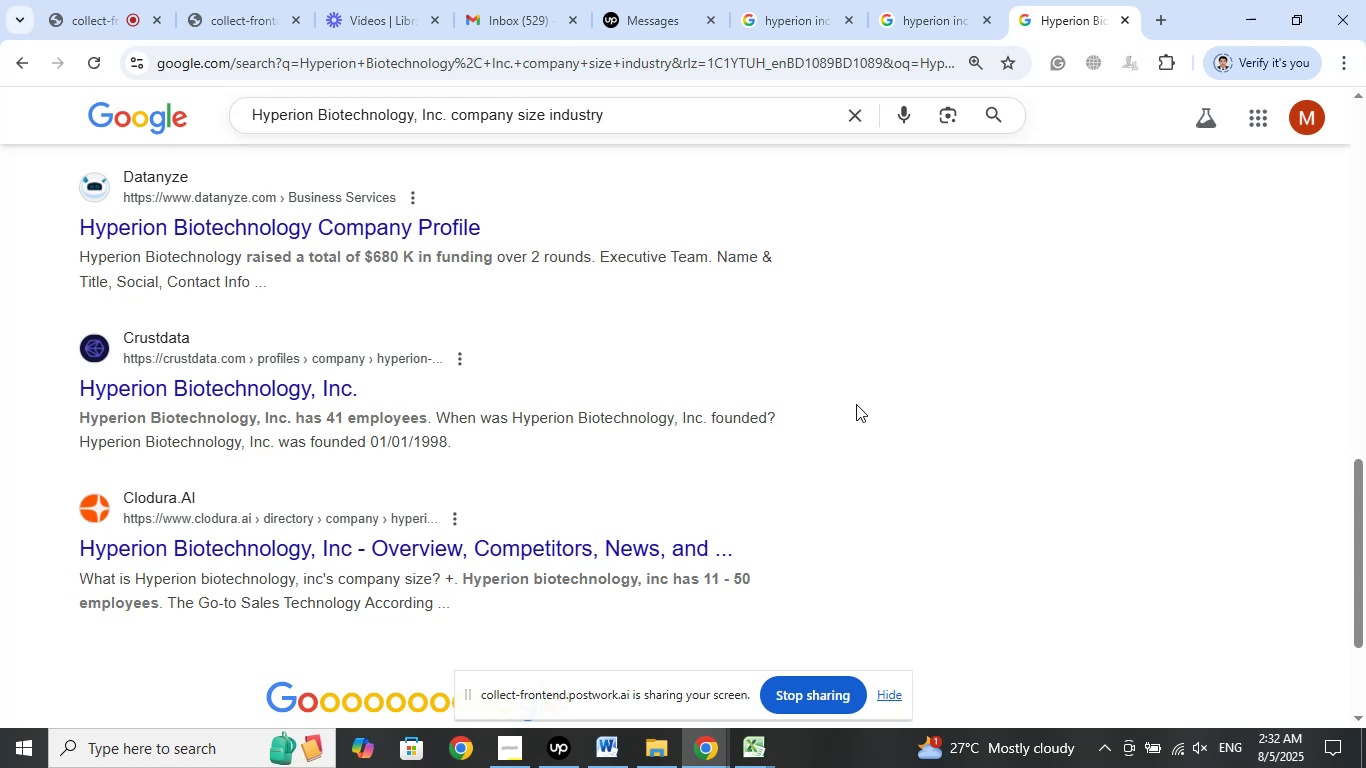 
scroll: coordinate [879, 382], scroll_direction: down, amount: 7.0
 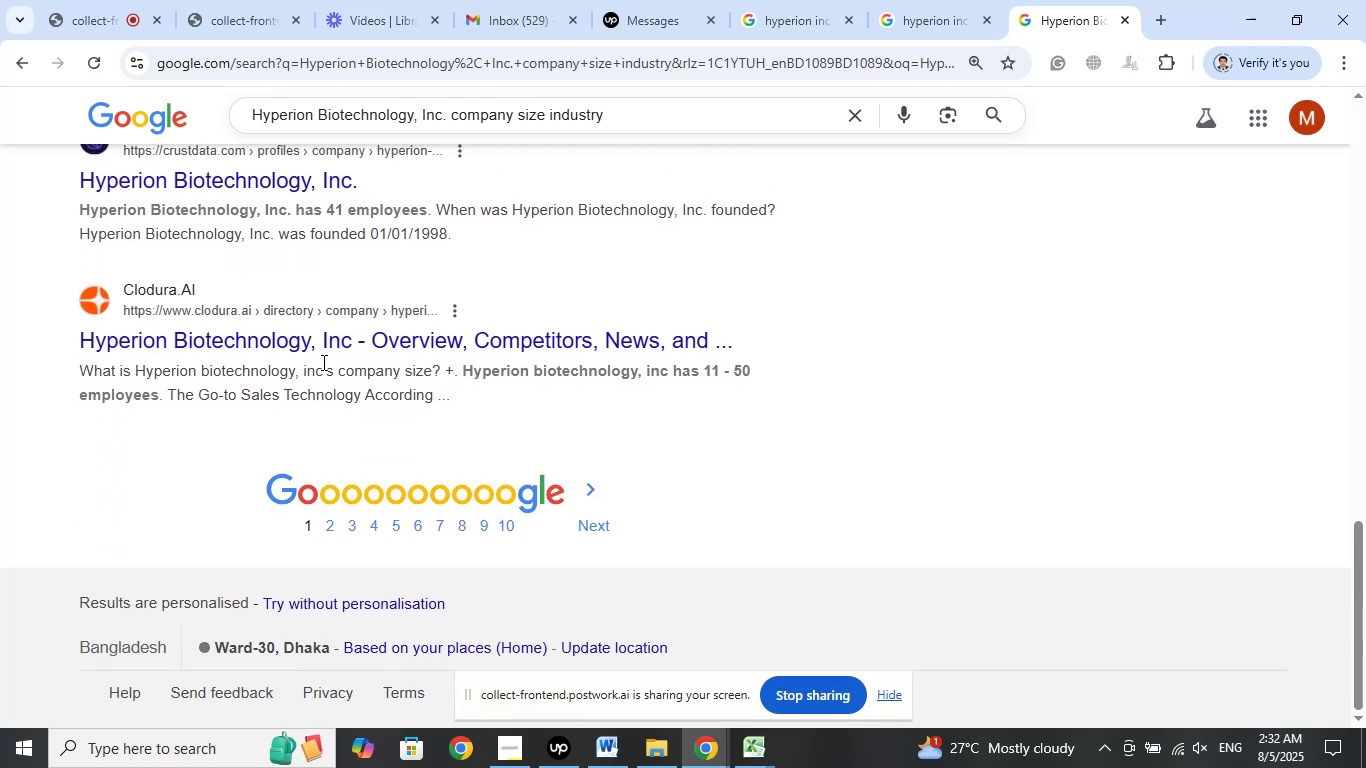 
left_click_drag(start_coordinate=[321, 366], to_coordinate=[710, 393])
 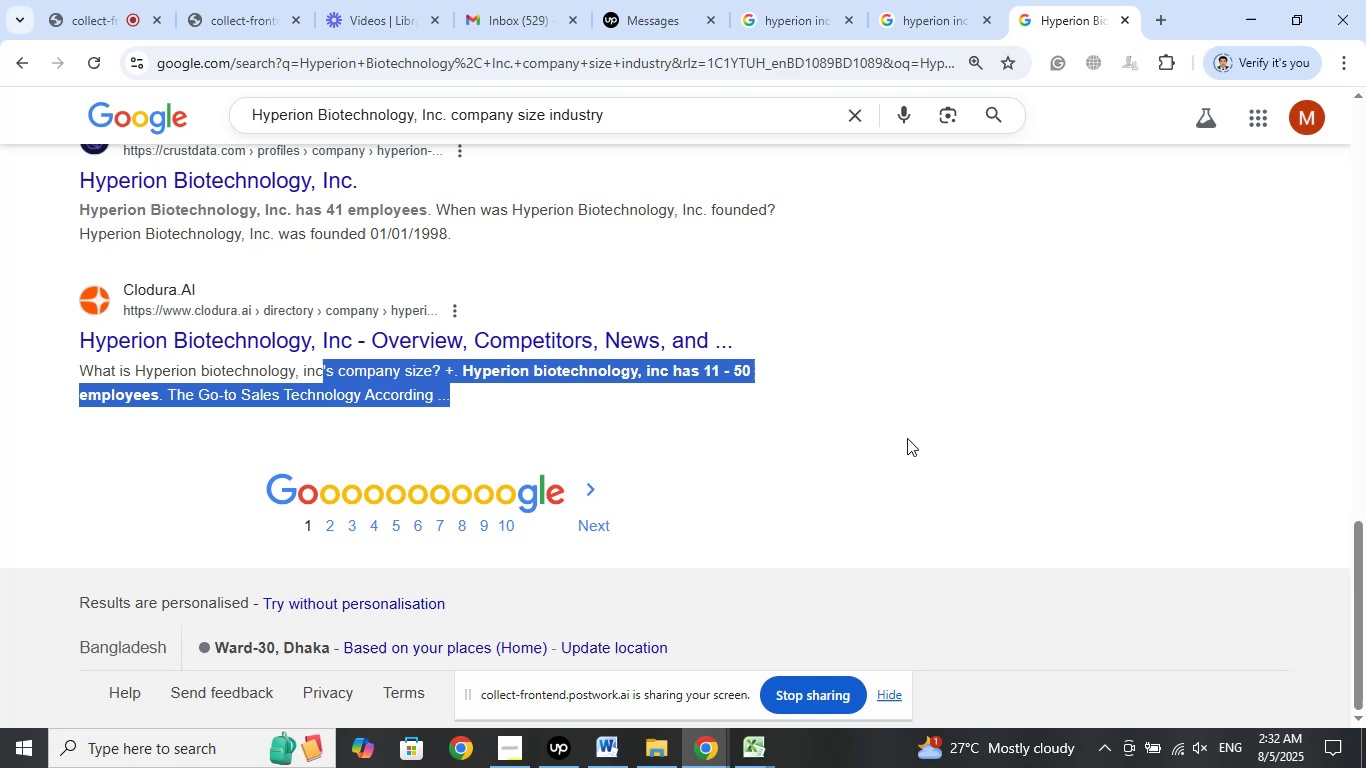 
left_click([907, 438])
 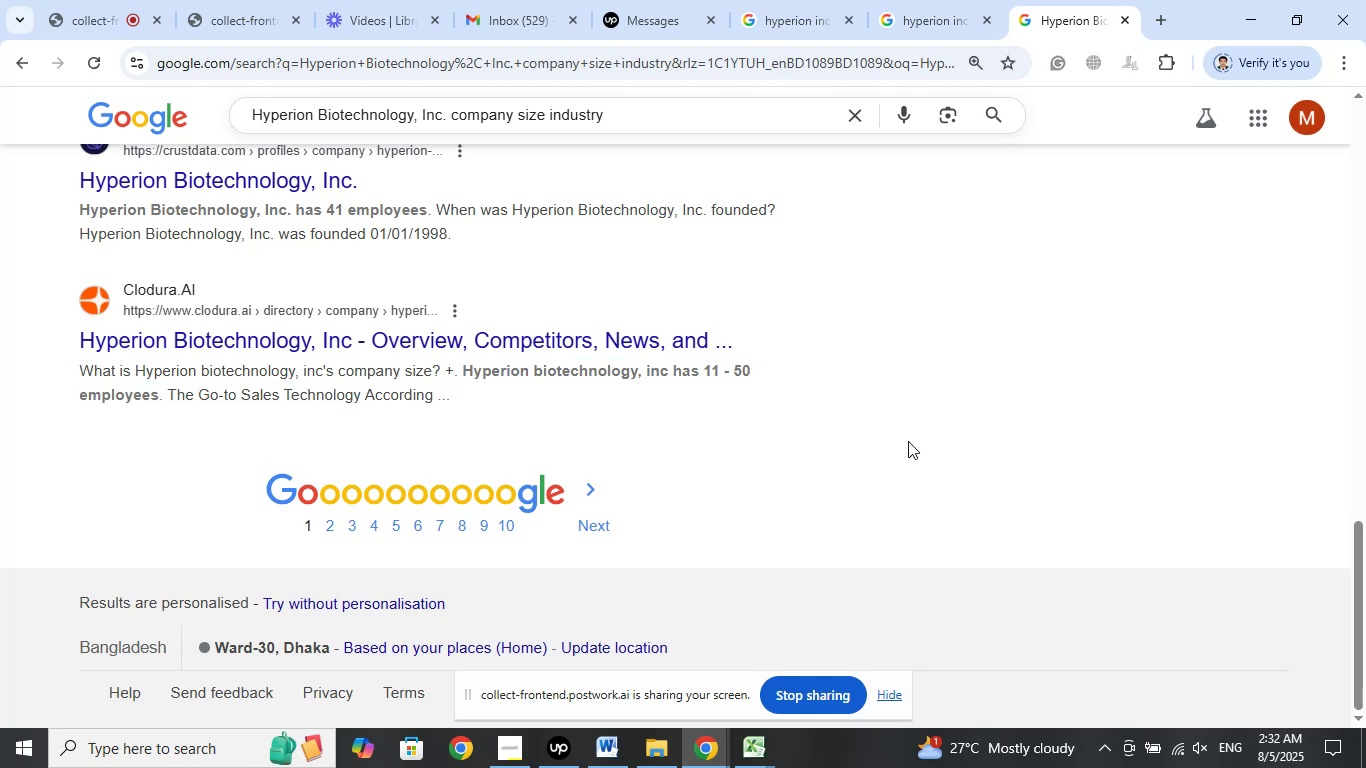 
scroll: coordinate [907, 435], scroll_direction: up, amount: 17.0
 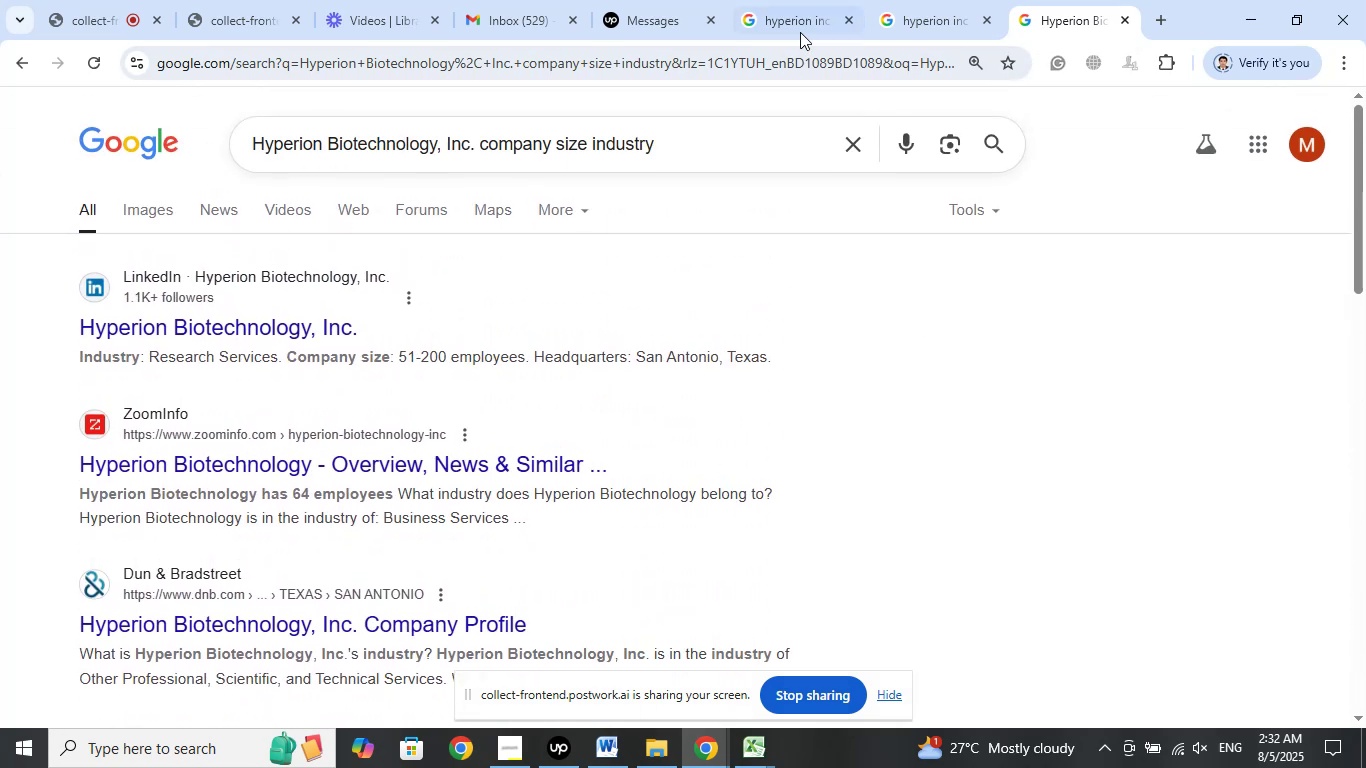 
left_click([797, 30])
 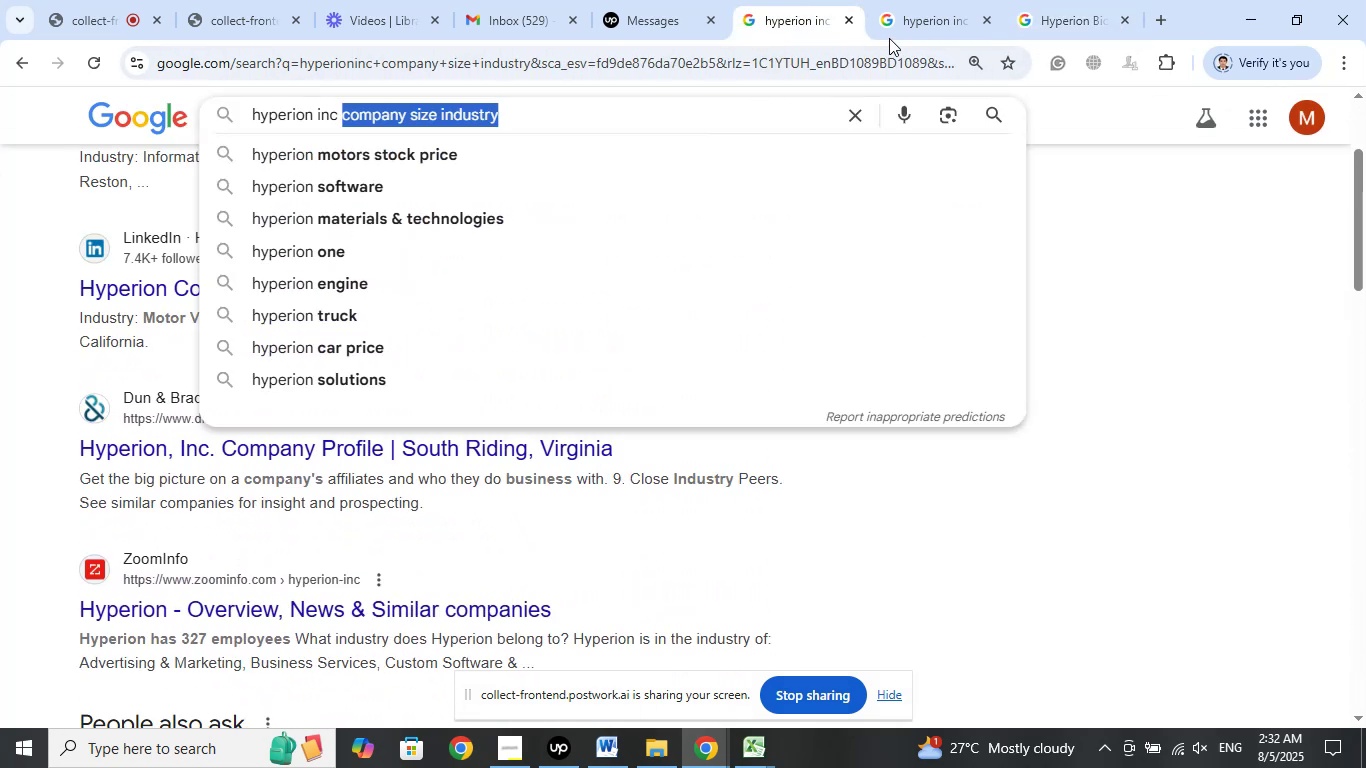 
left_click([929, 14])
 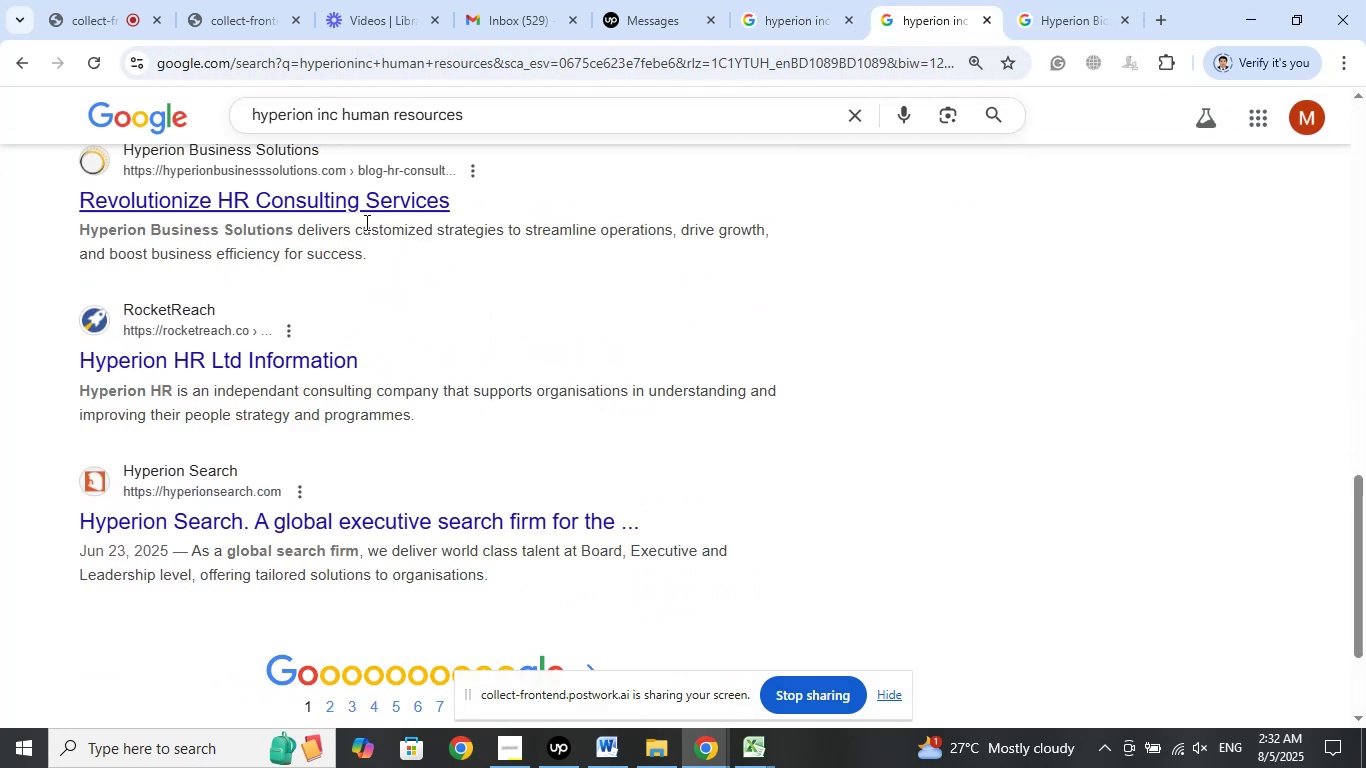 
left_click_drag(start_coordinate=[364, 228], to_coordinate=[709, 240])
 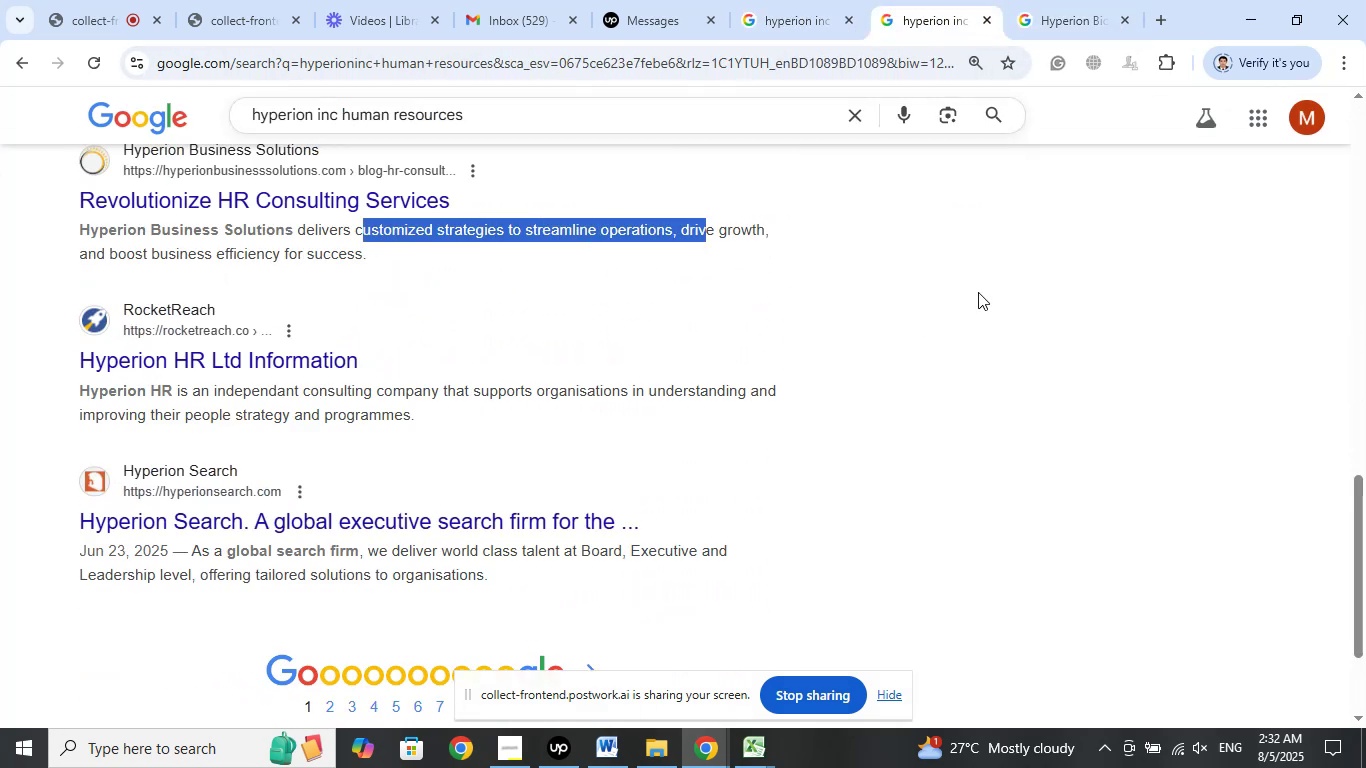 
left_click([978, 292])
 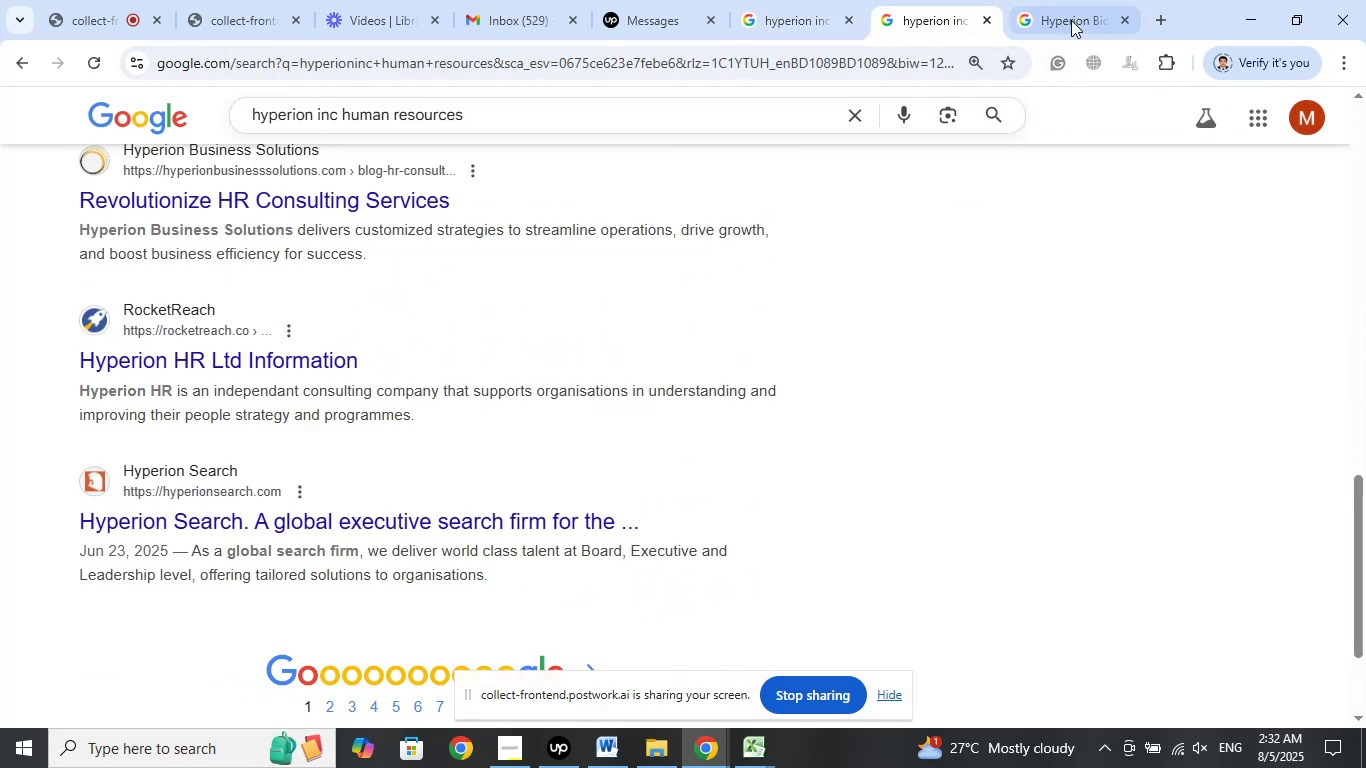 
left_click([1071, 17])
 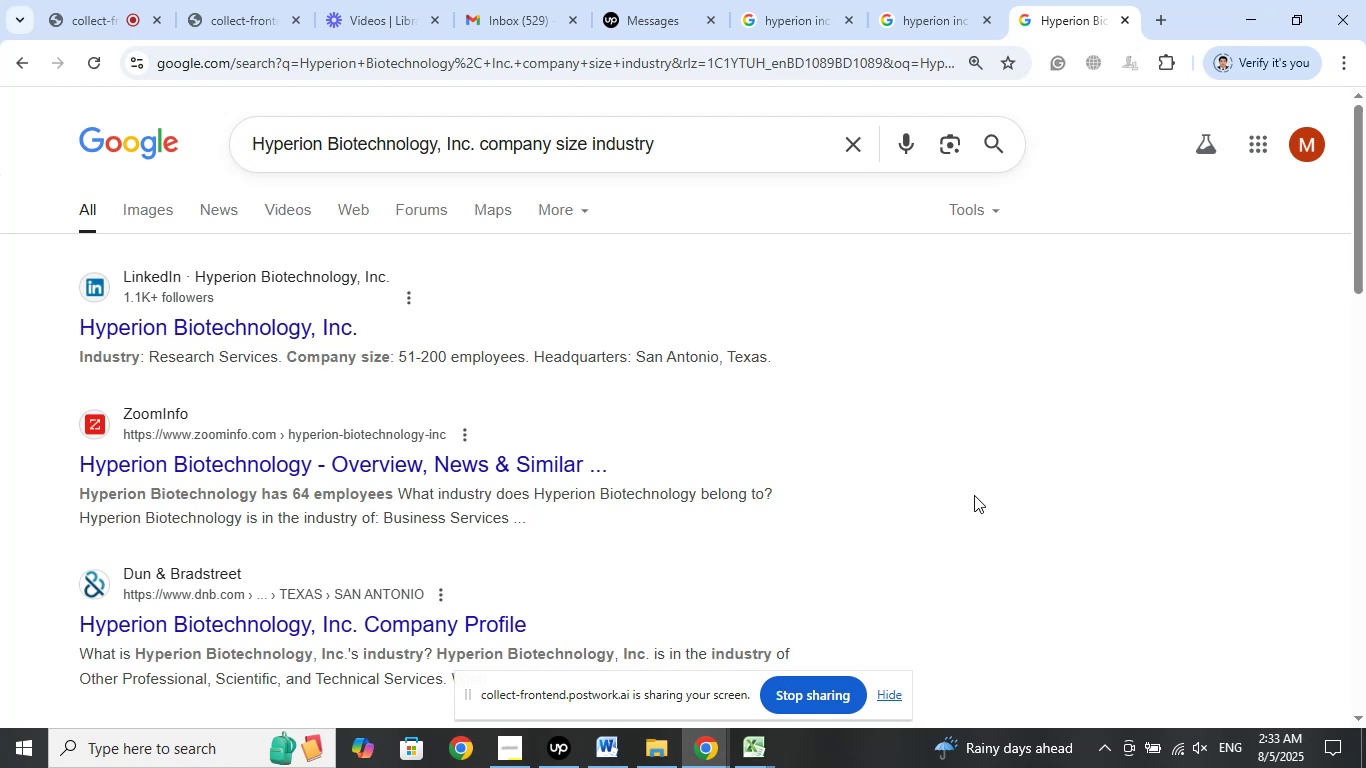 
wait(37.75)
 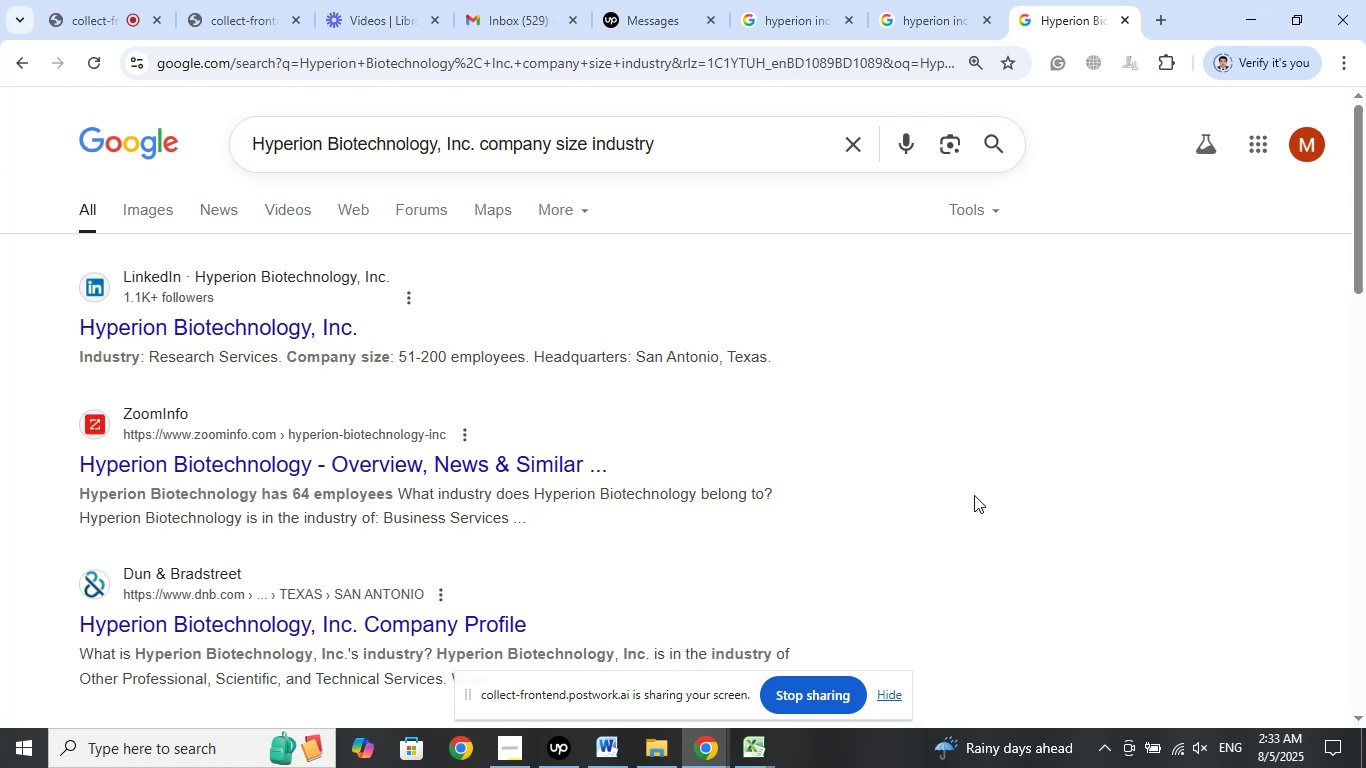 
double_click([896, 464])
 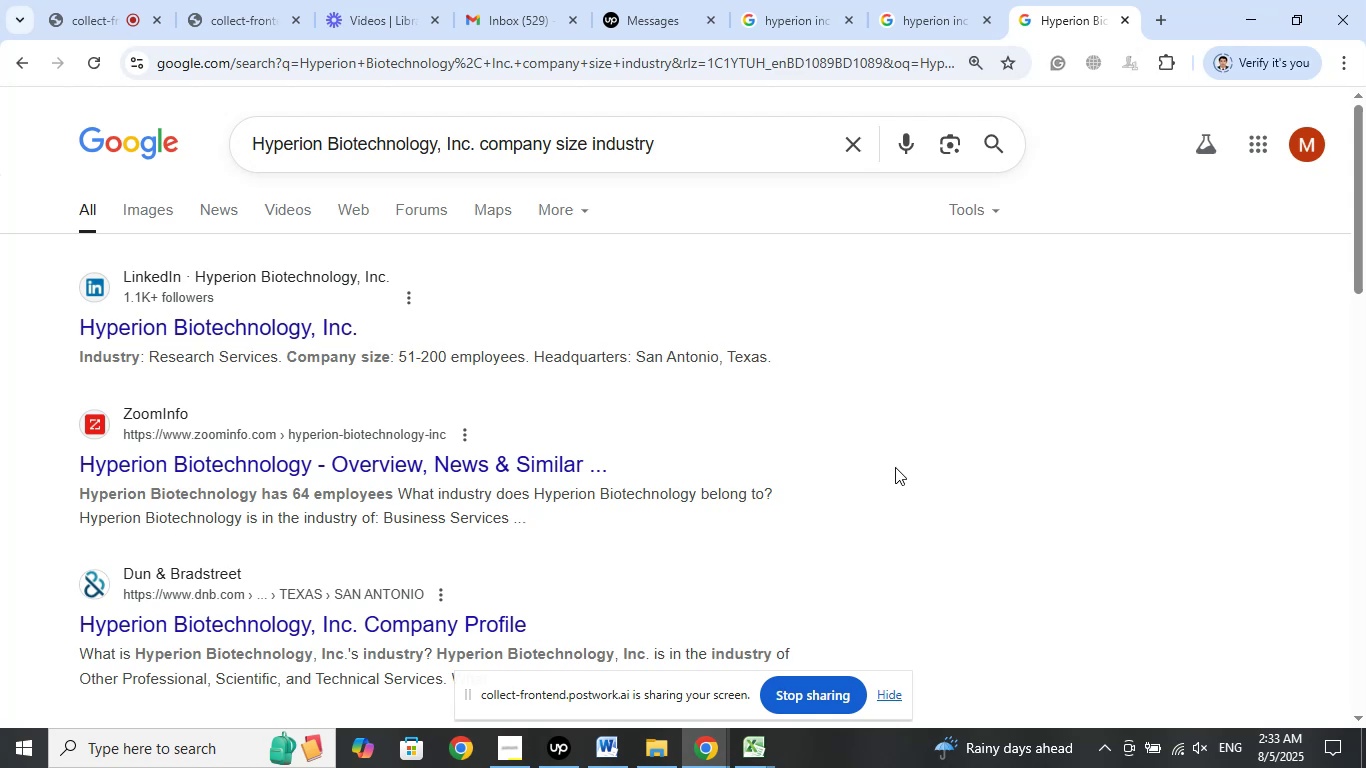 
wait(36.07)
 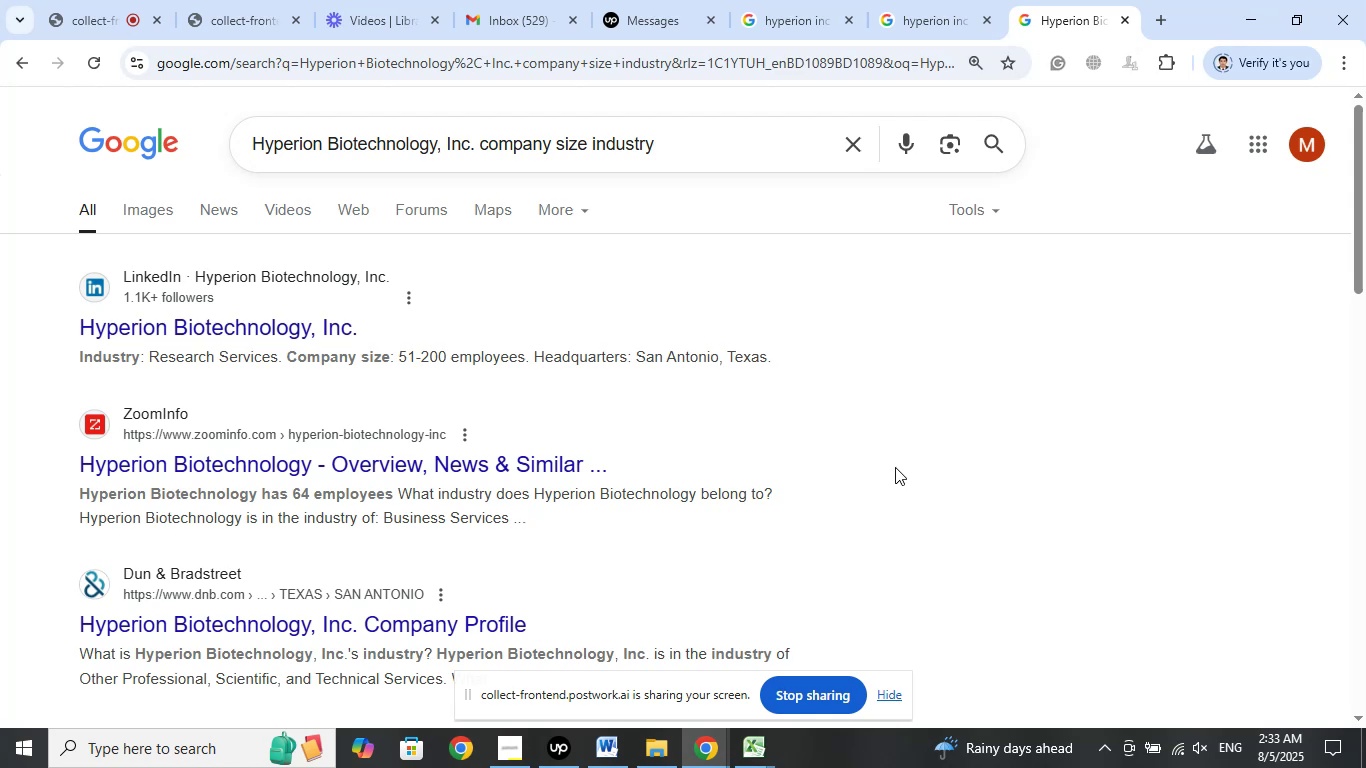 
left_click_drag(start_coordinate=[310, 493], to_coordinate=[727, 525])
 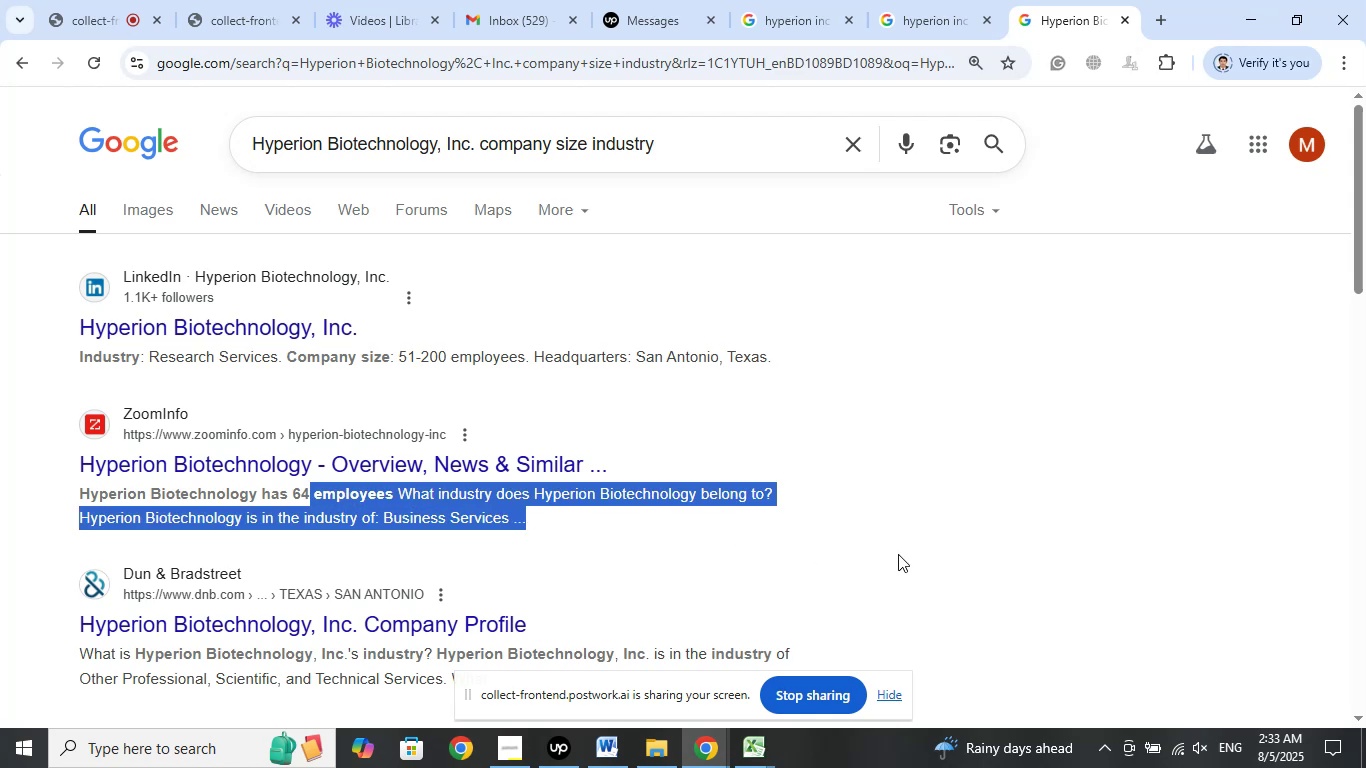 
left_click([898, 554])
 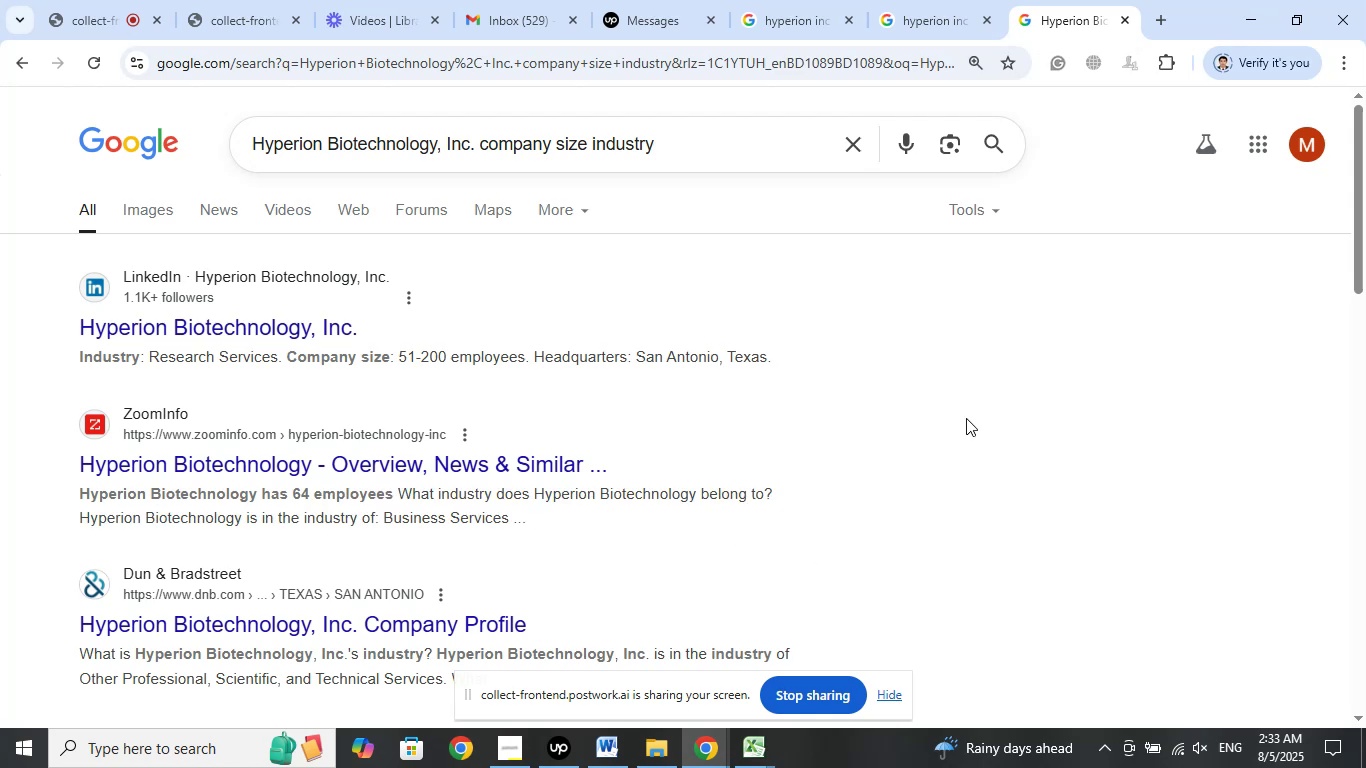 
left_click([966, 418])
 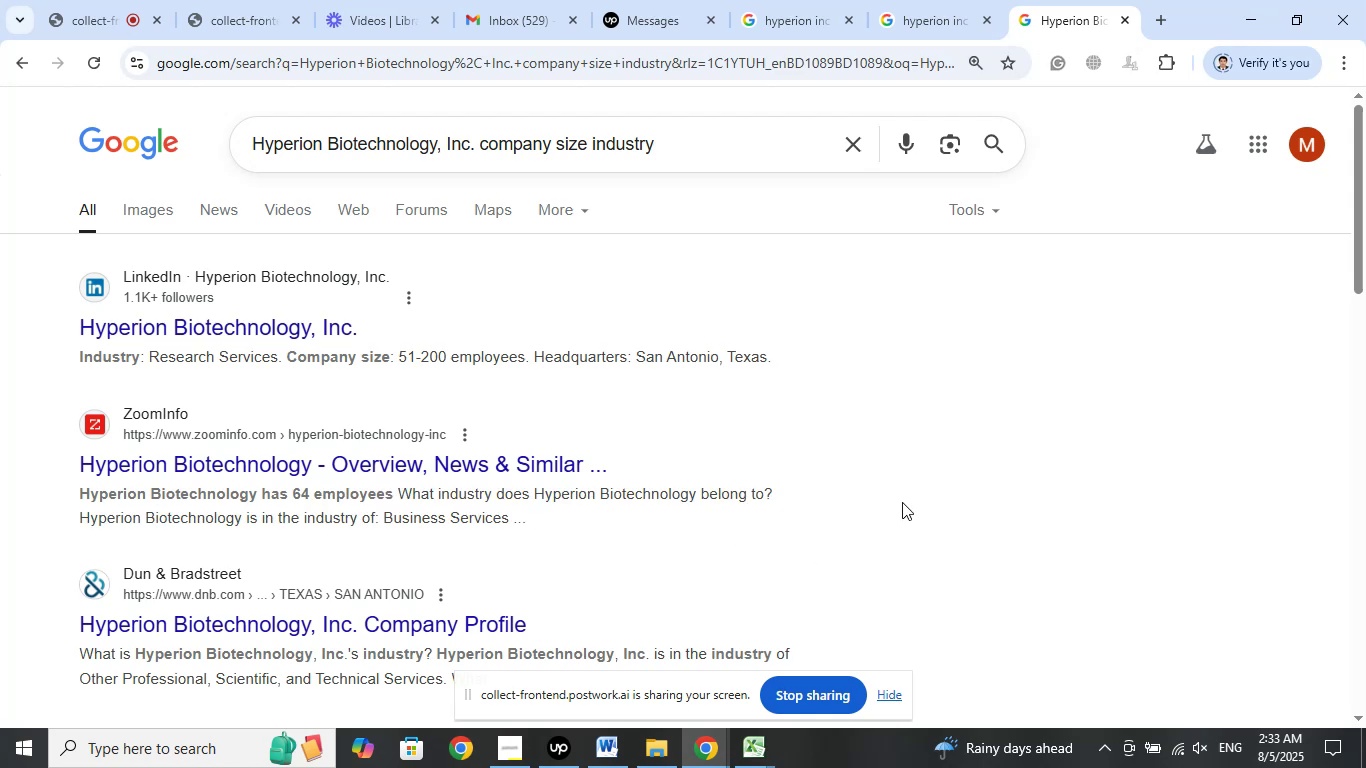 
scroll: coordinate [889, 514], scroll_direction: down, amount: 3.0
 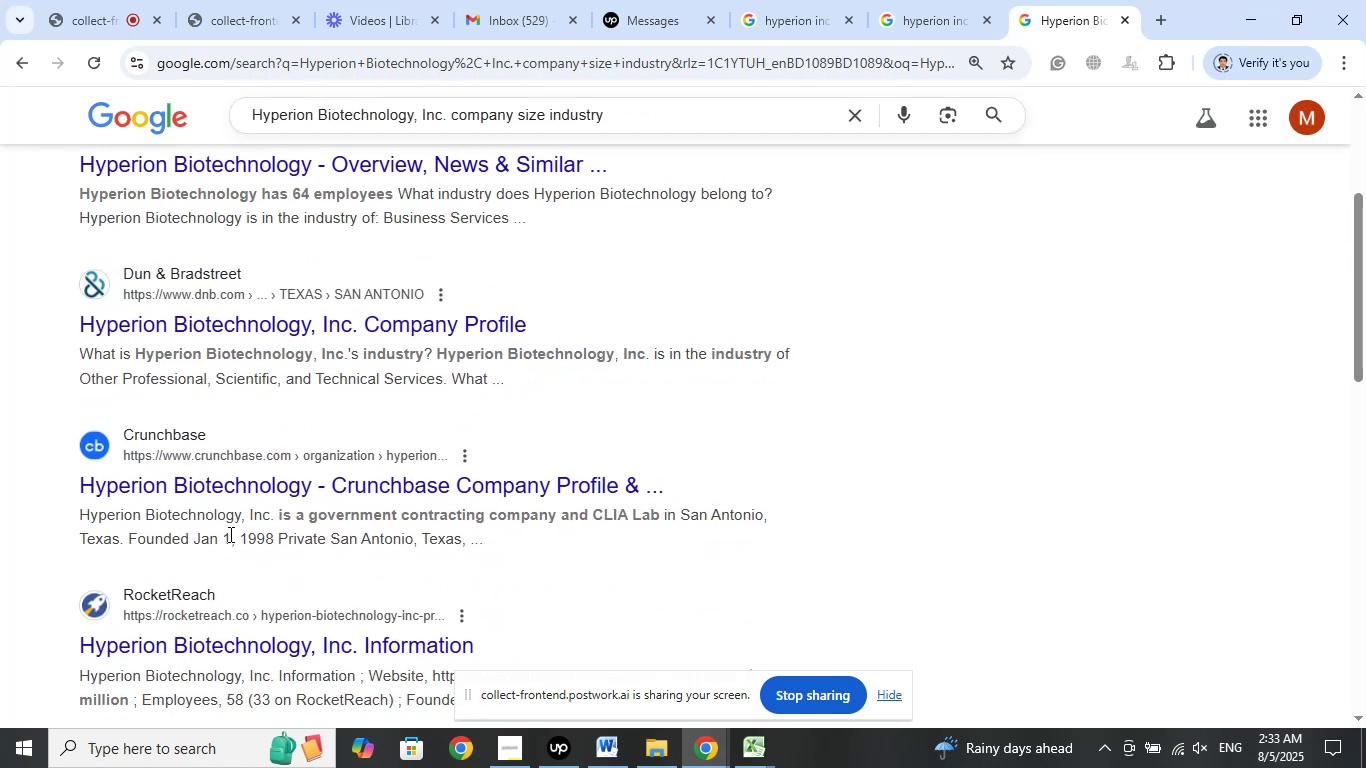 
left_click_drag(start_coordinate=[181, 512], to_coordinate=[618, 555])
 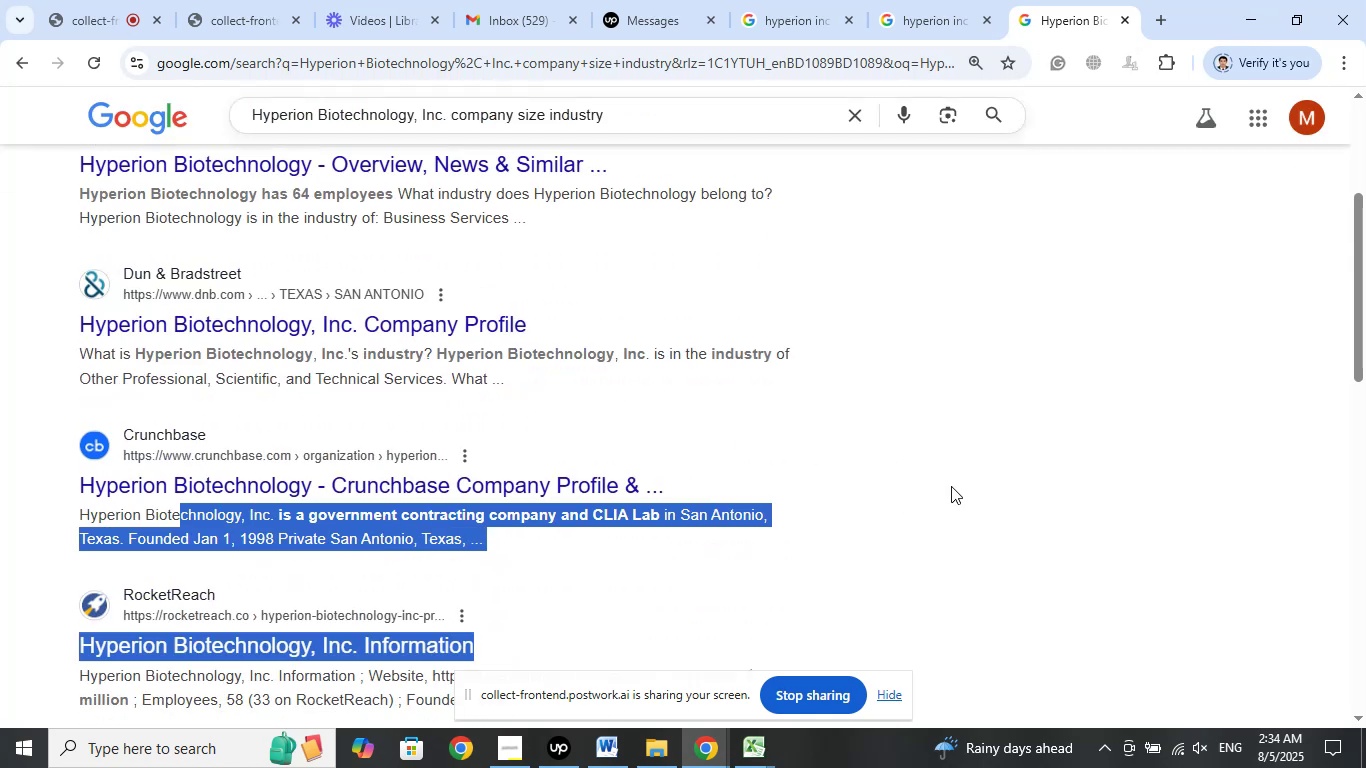 
left_click([951, 486])
 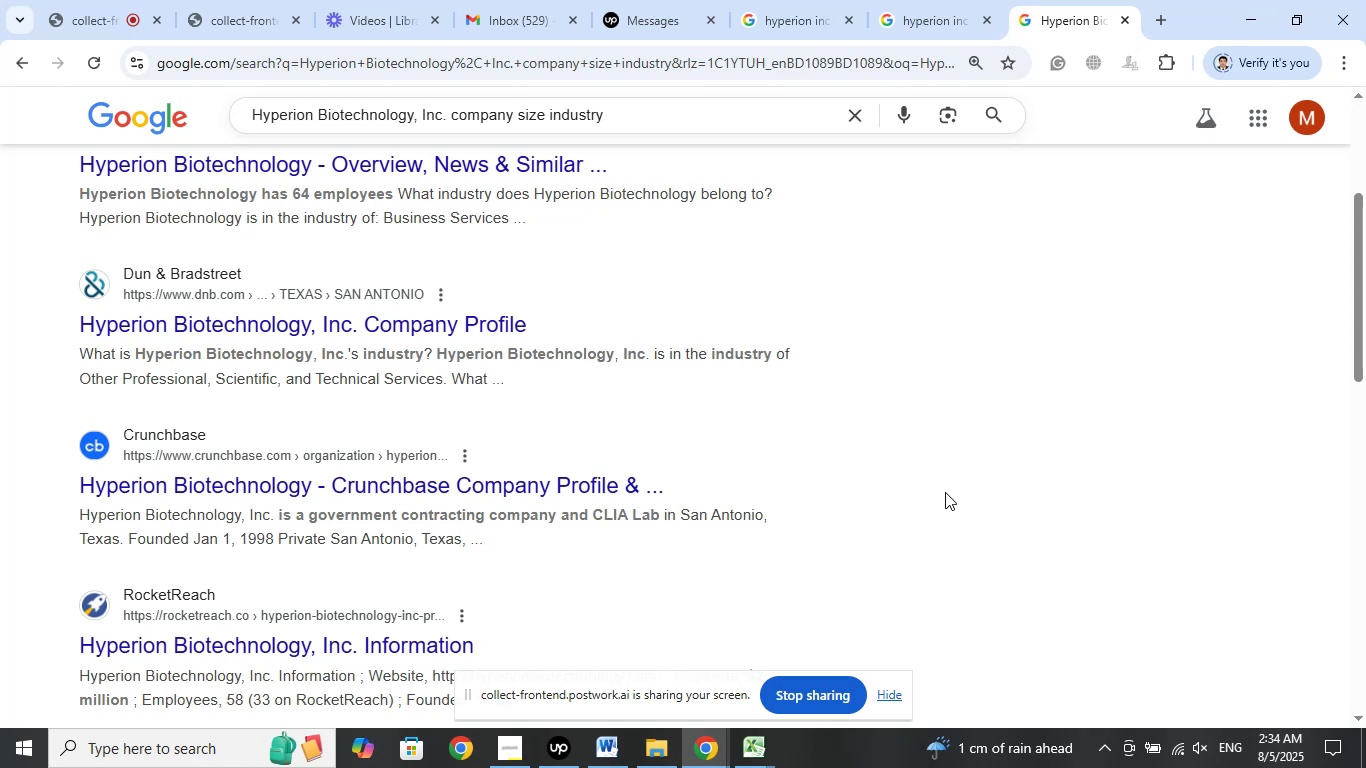 
wait(59.78)
 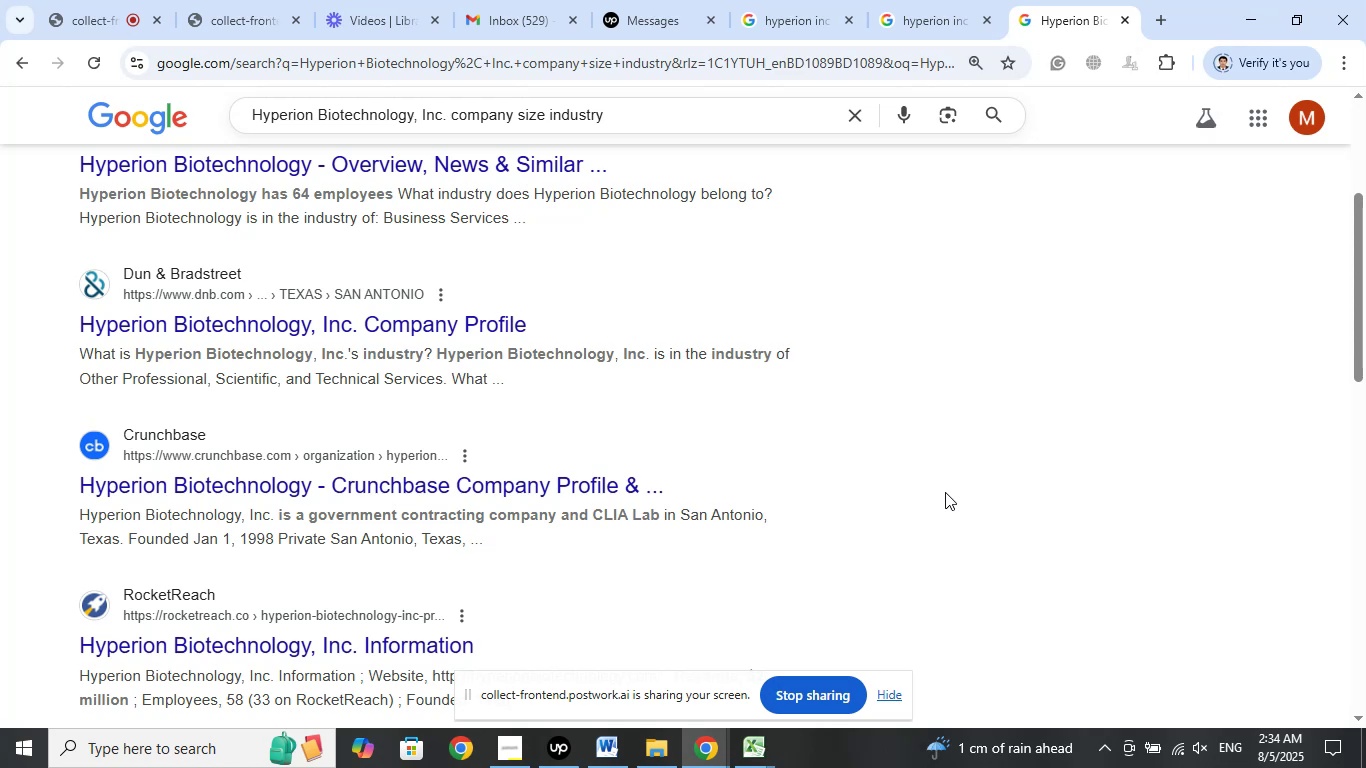 
left_click([908, 365])
 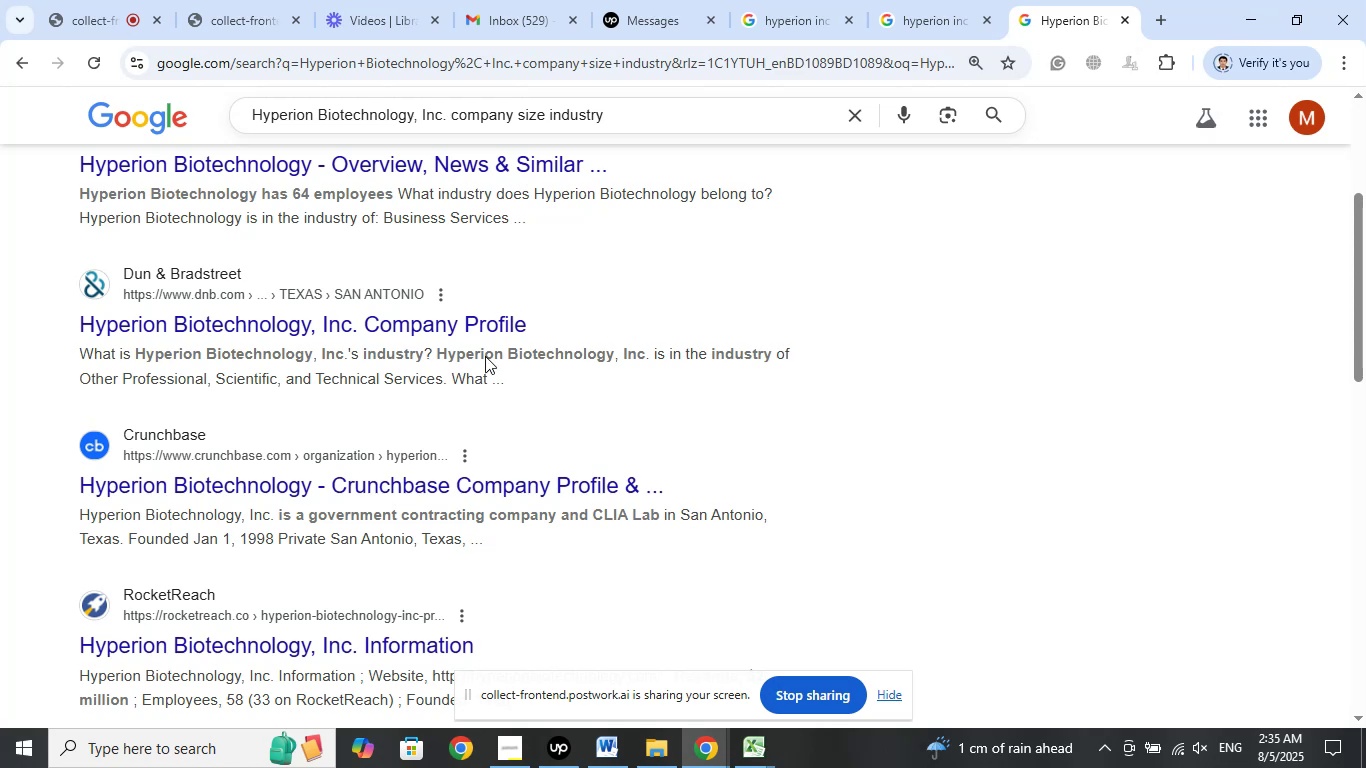 
left_click([787, 13])
 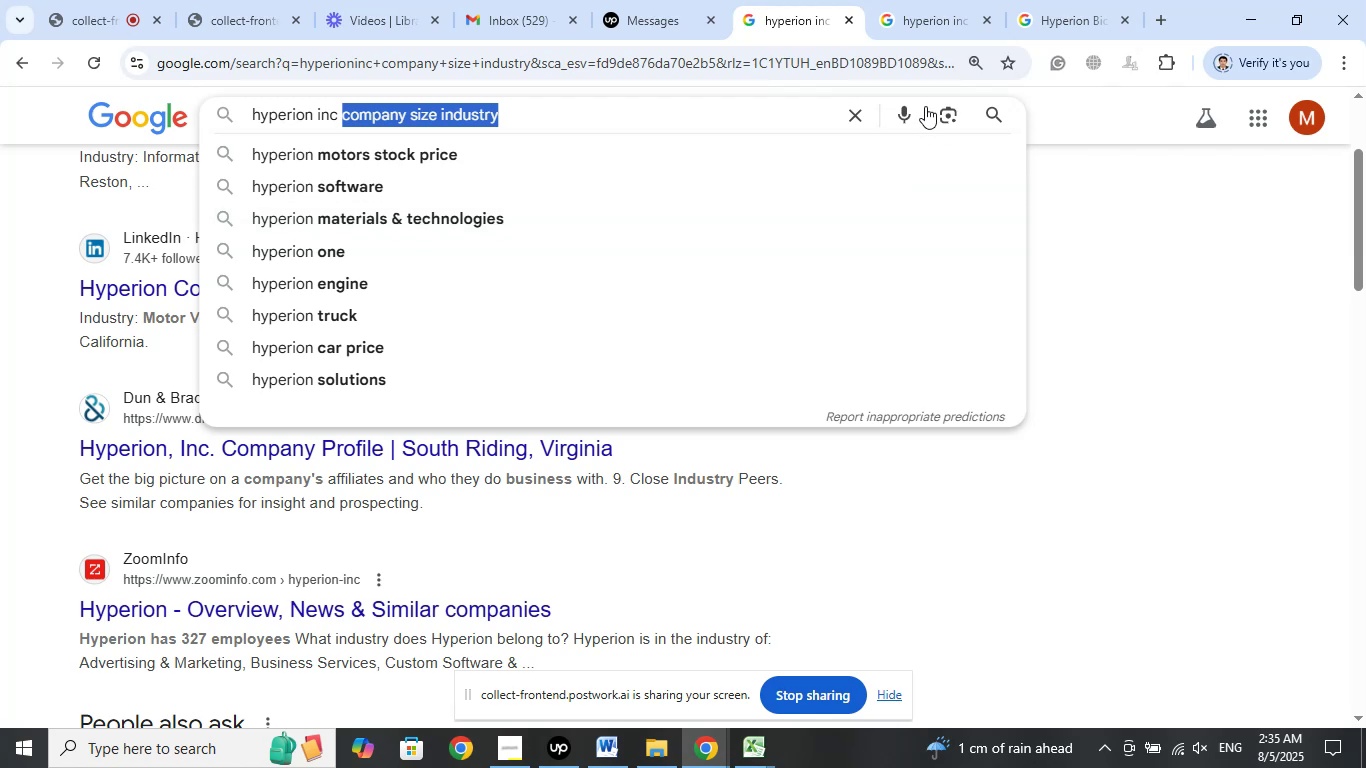 
left_click([915, 0])
 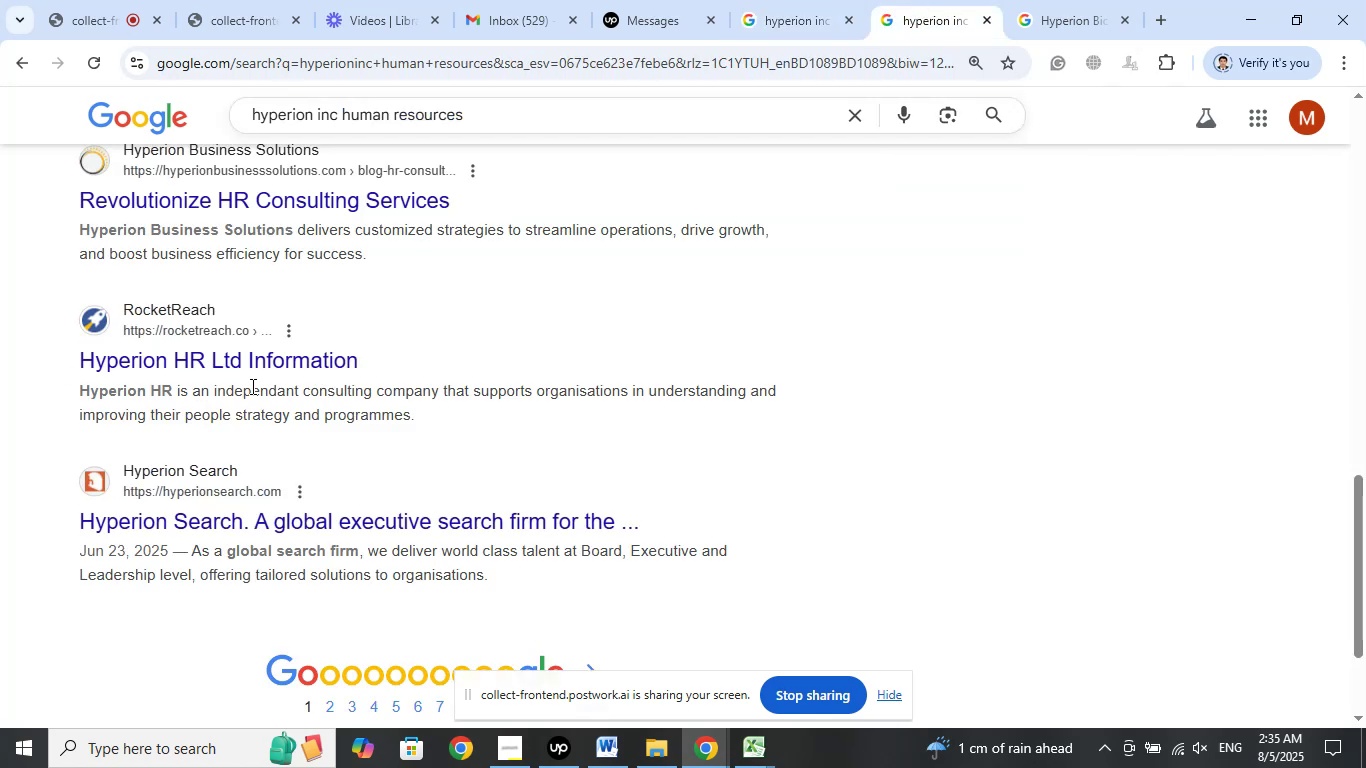 
left_click_drag(start_coordinate=[220, 386], to_coordinate=[389, 389])
 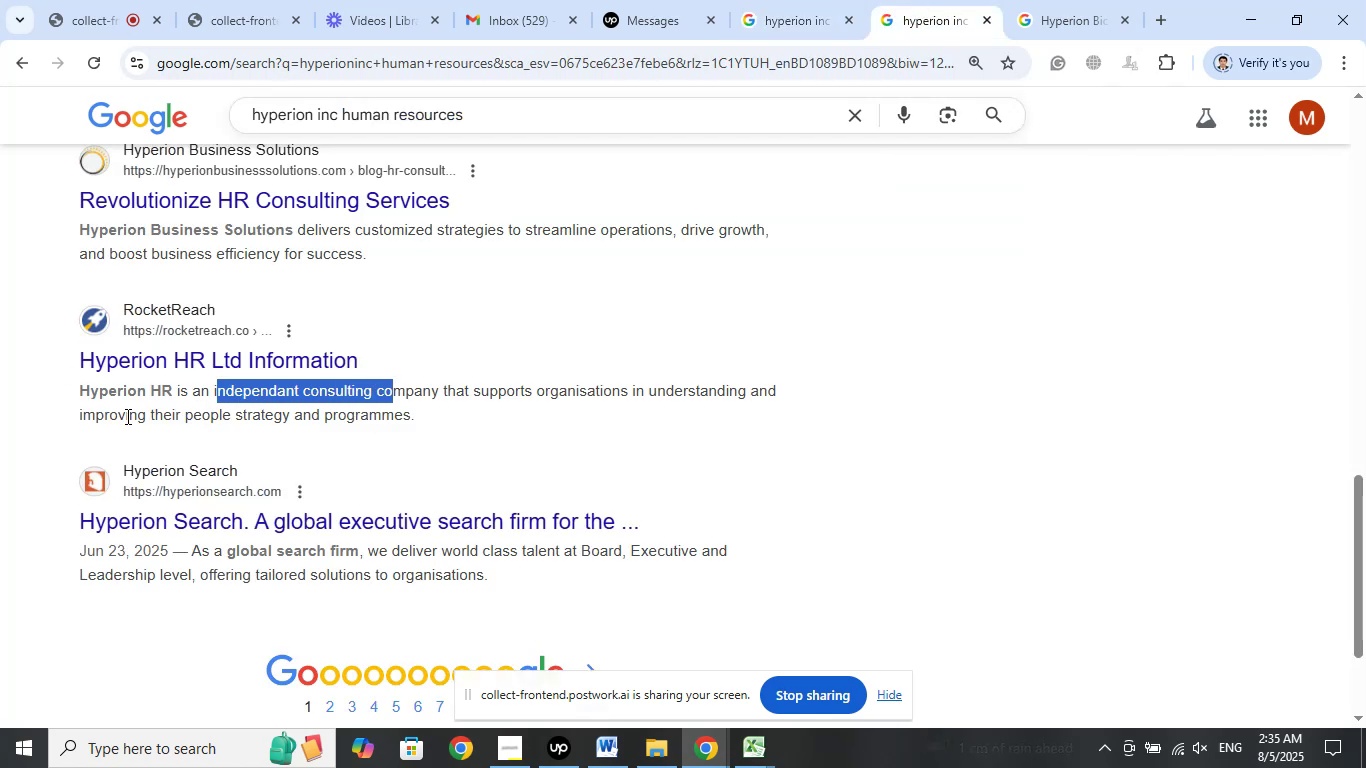 
left_click_drag(start_coordinate=[115, 417], to_coordinate=[427, 420])
 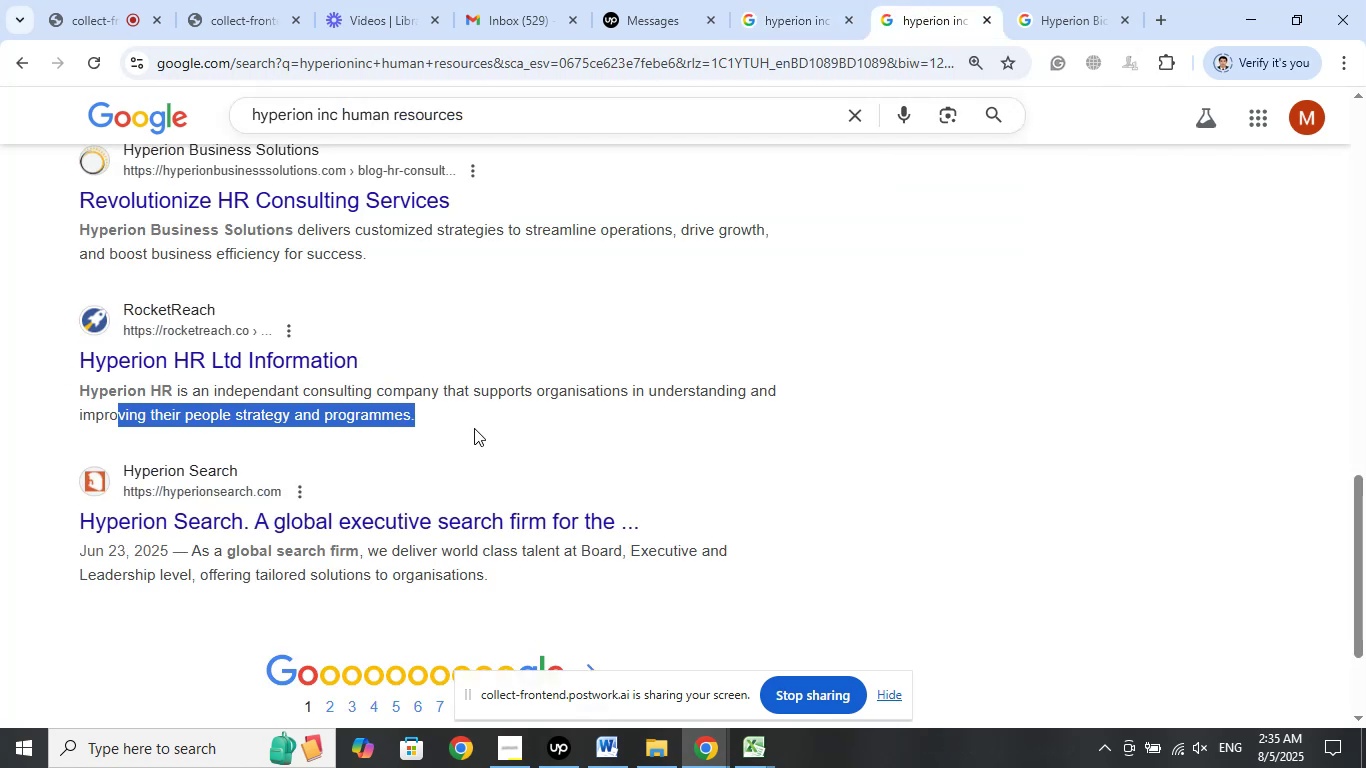 
left_click([474, 428])
 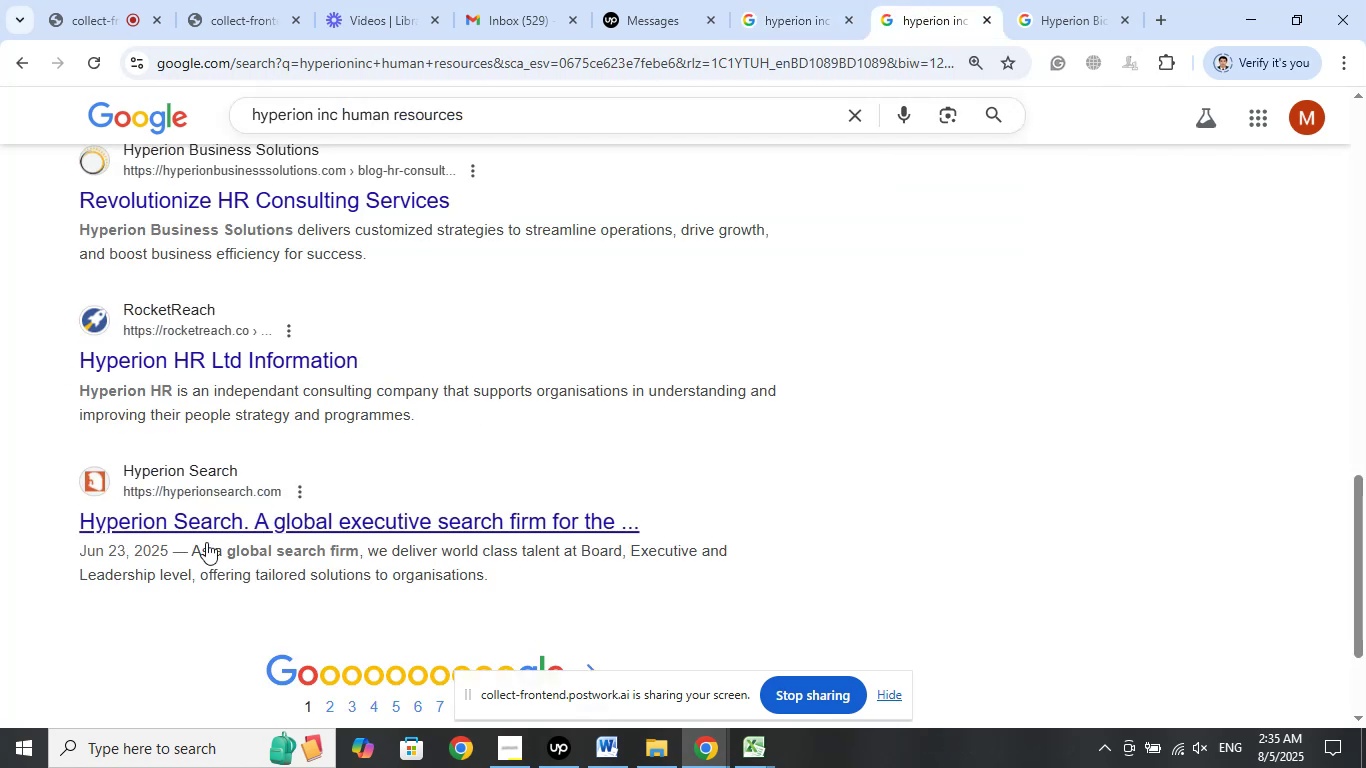 
left_click_drag(start_coordinate=[175, 552], to_coordinate=[489, 580])
 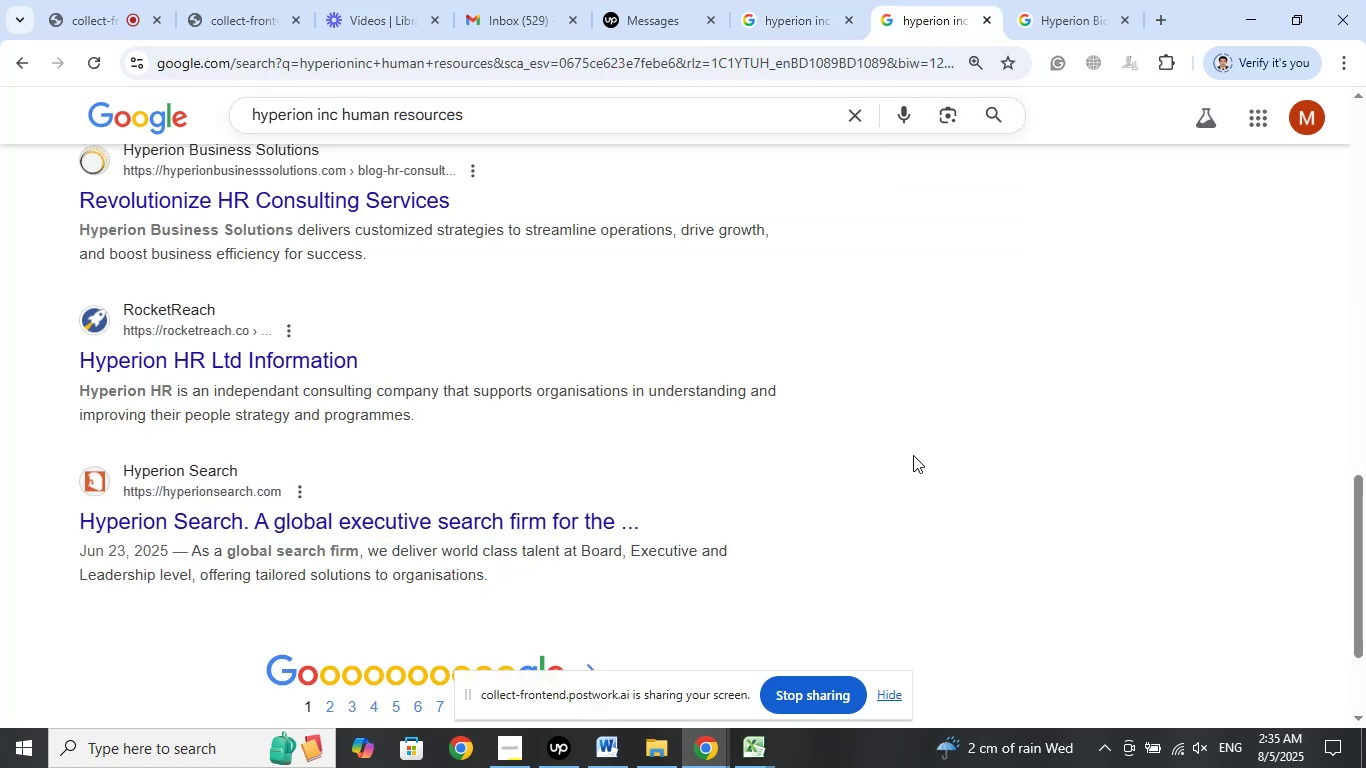 
double_click([962, 319])
 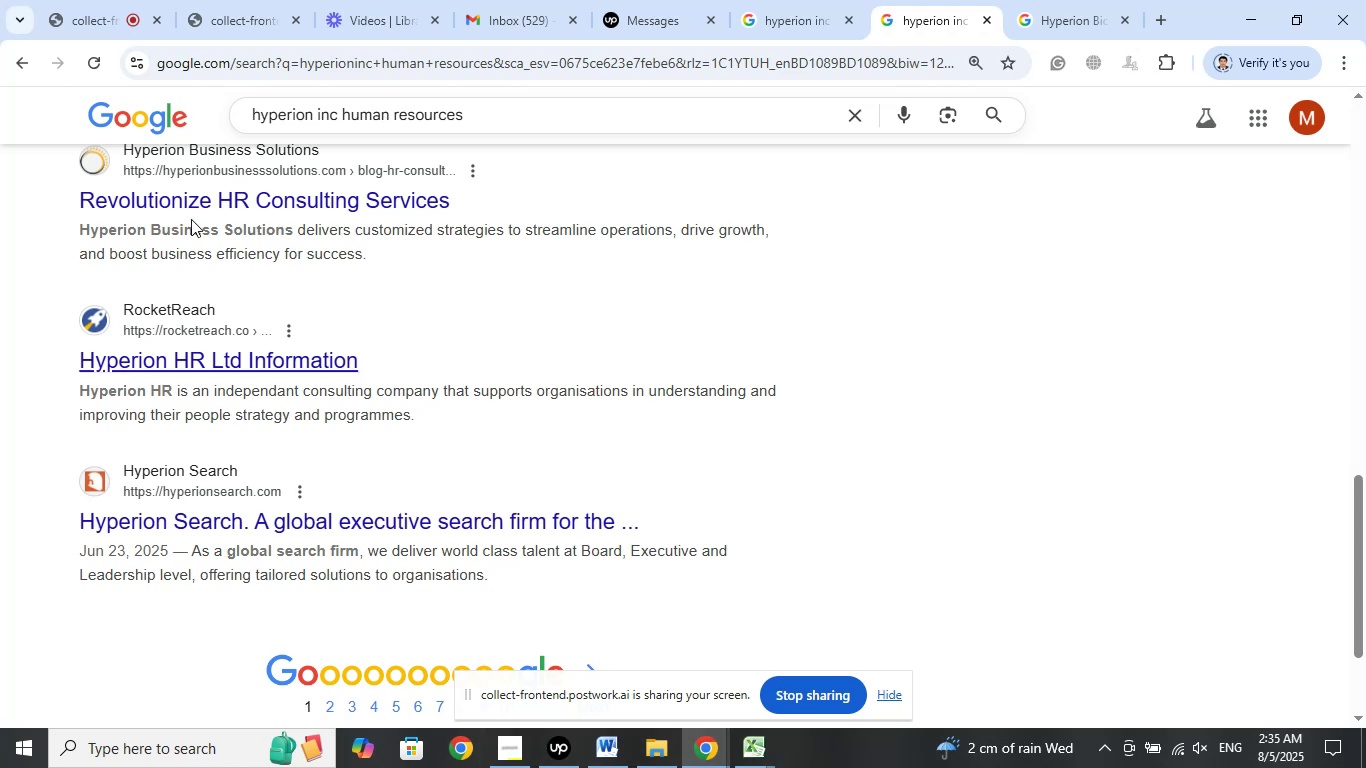 
left_click([65, 26])
 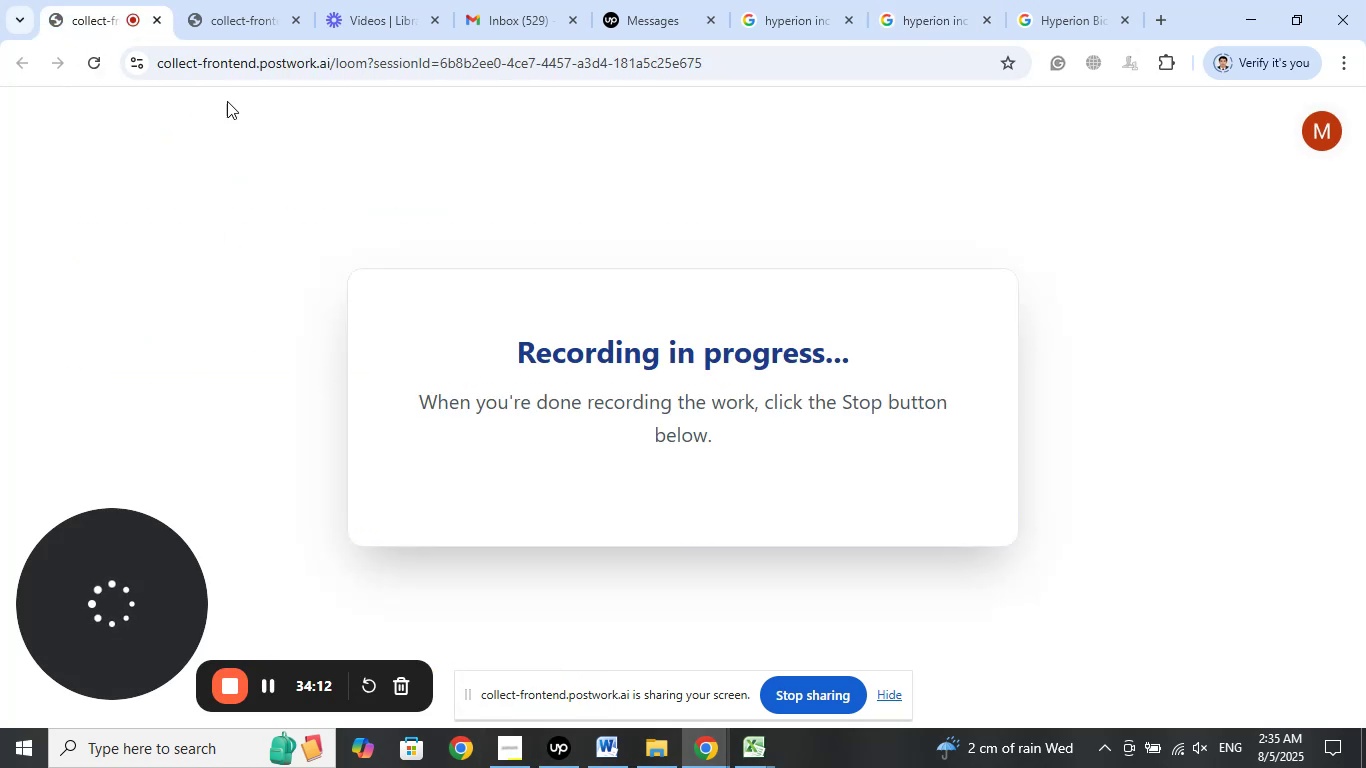 
left_click([202, 19])
 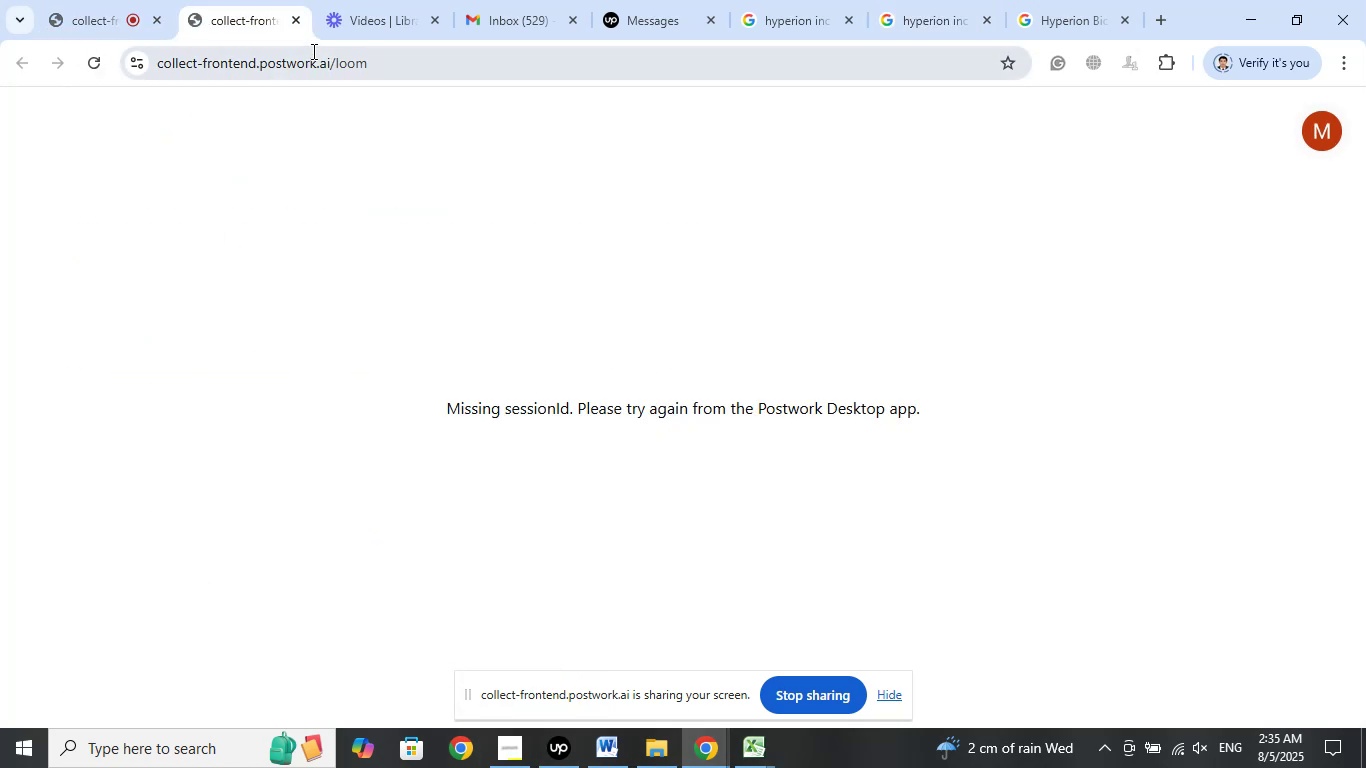 
left_click([369, 21])
 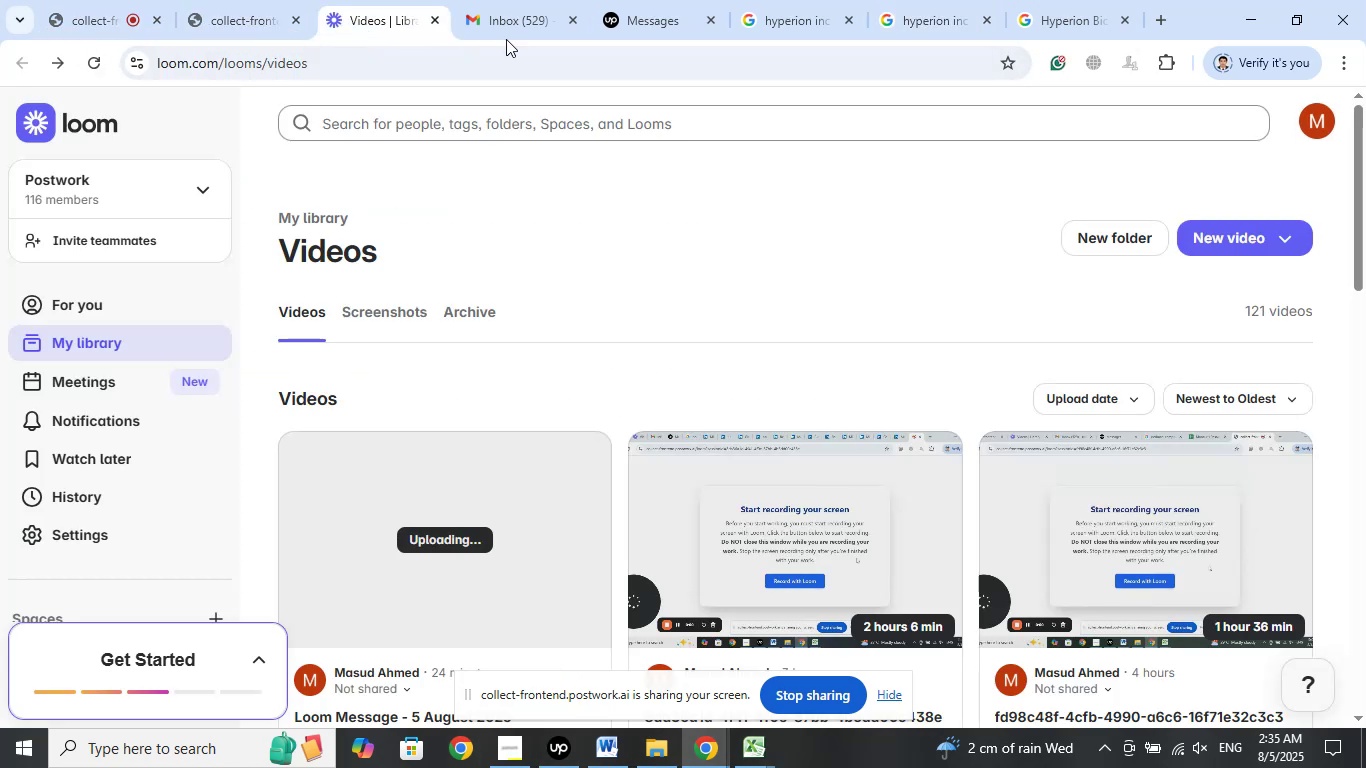 
left_click([503, 17])
 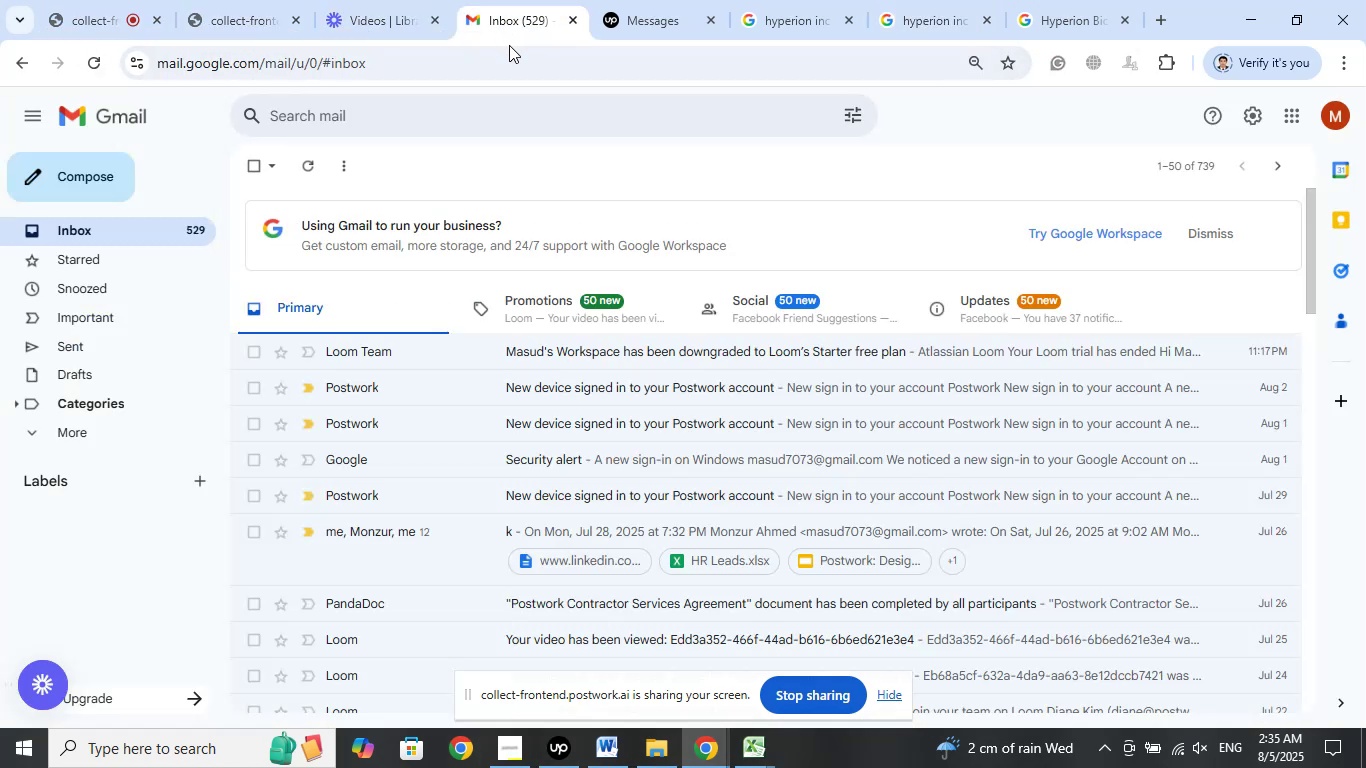 
left_click([644, 17])
 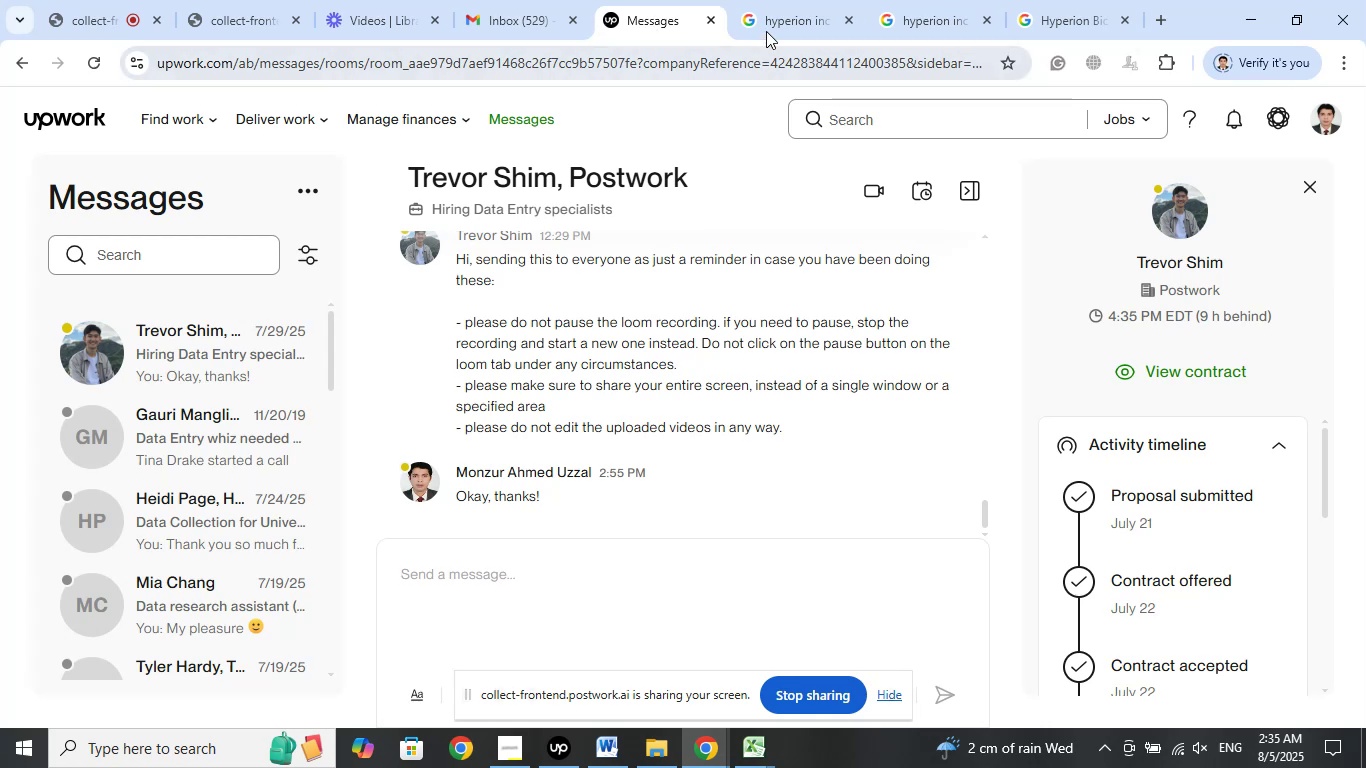 
left_click([773, 23])
 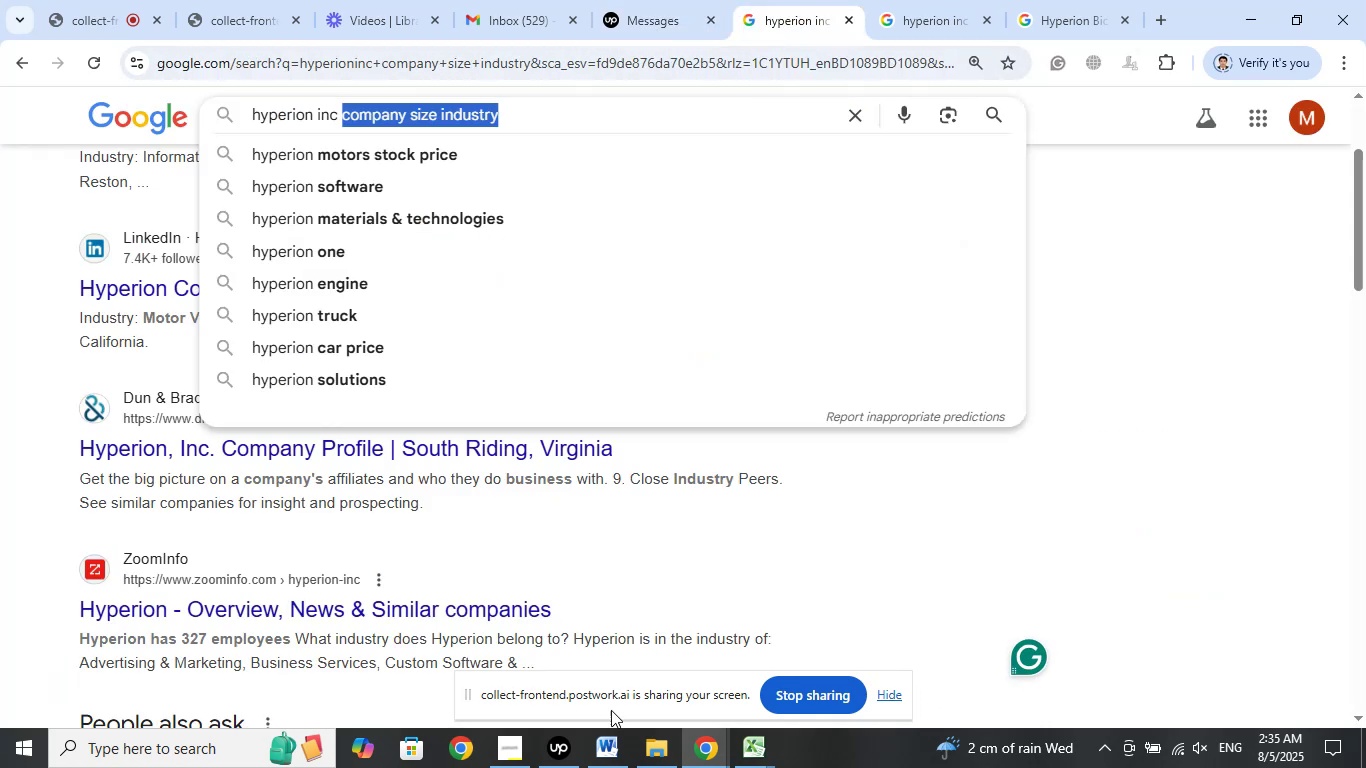 
mouse_move([521, 727])
 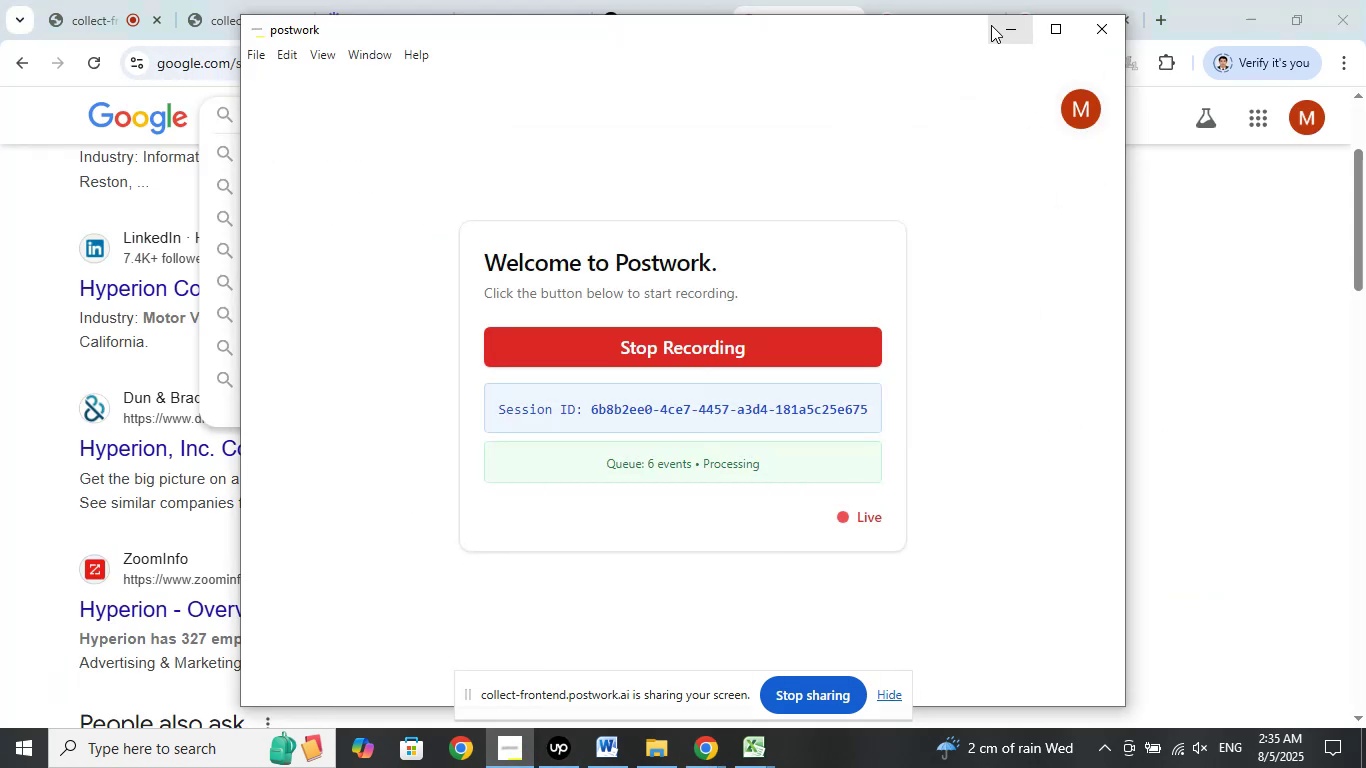 
left_click([1011, 26])
 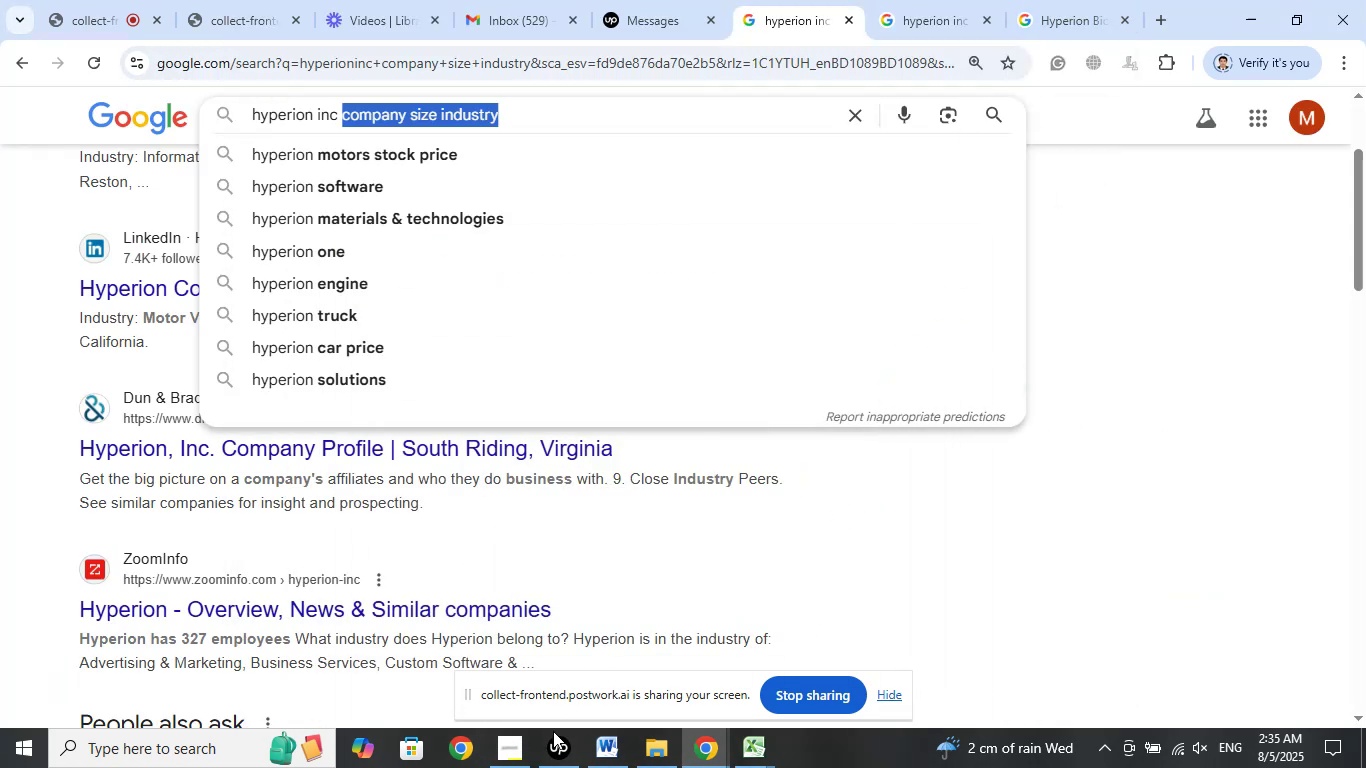 
left_click([549, 746])
 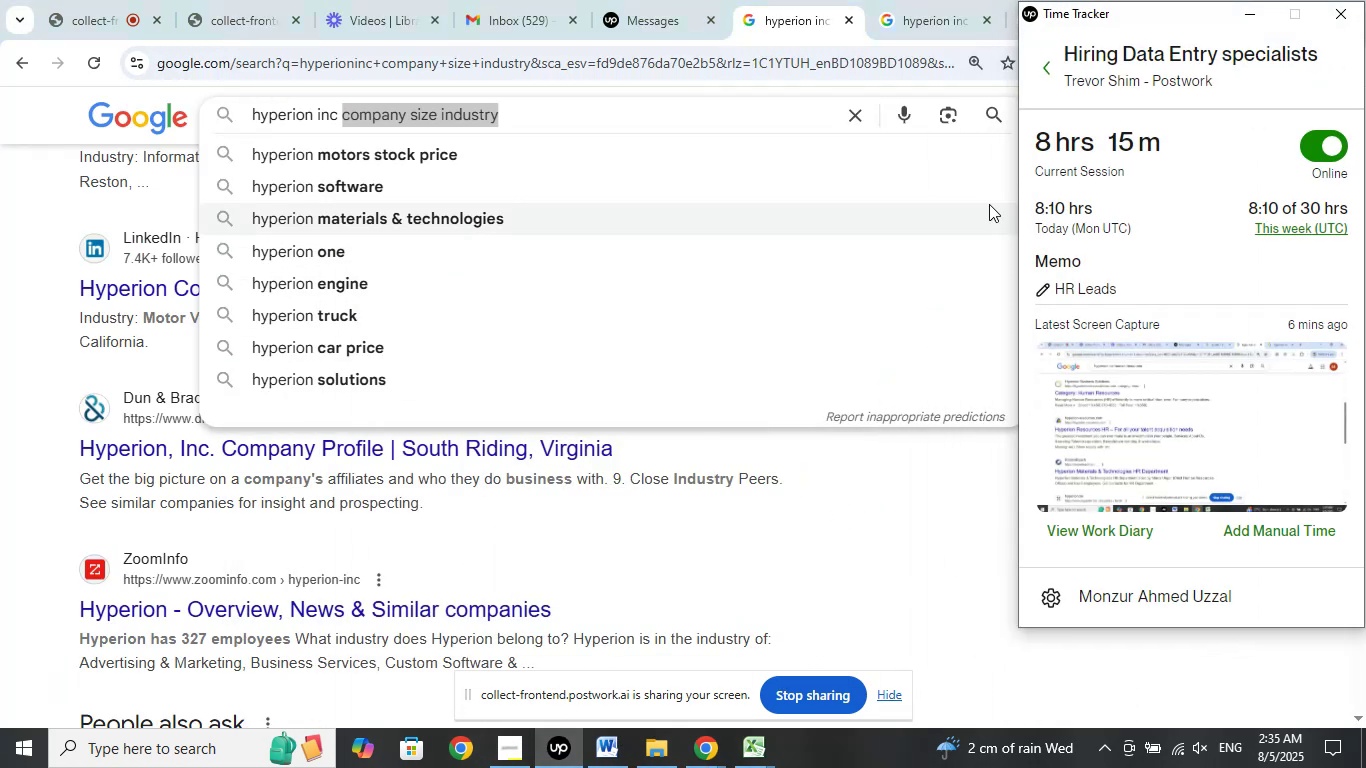 
left_click([1243, 15])
 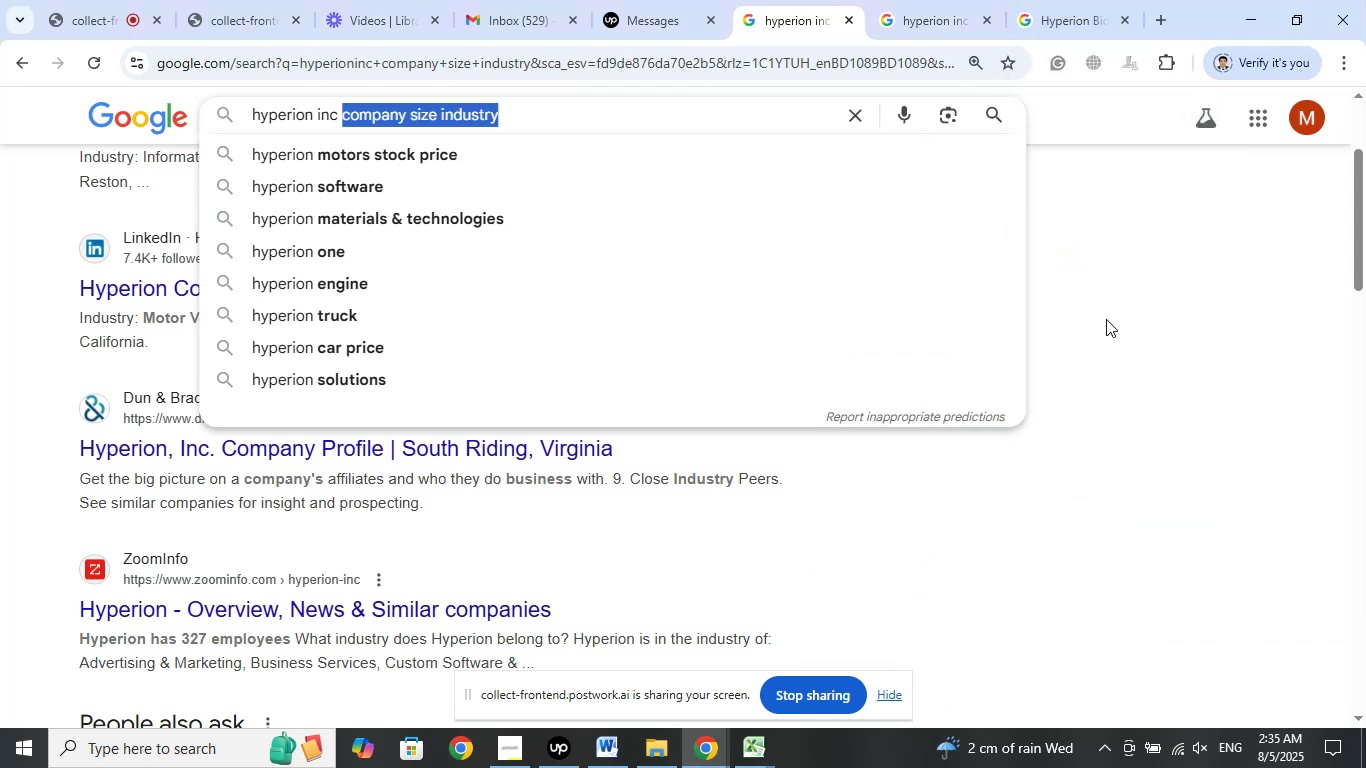 
wait(6.61)
 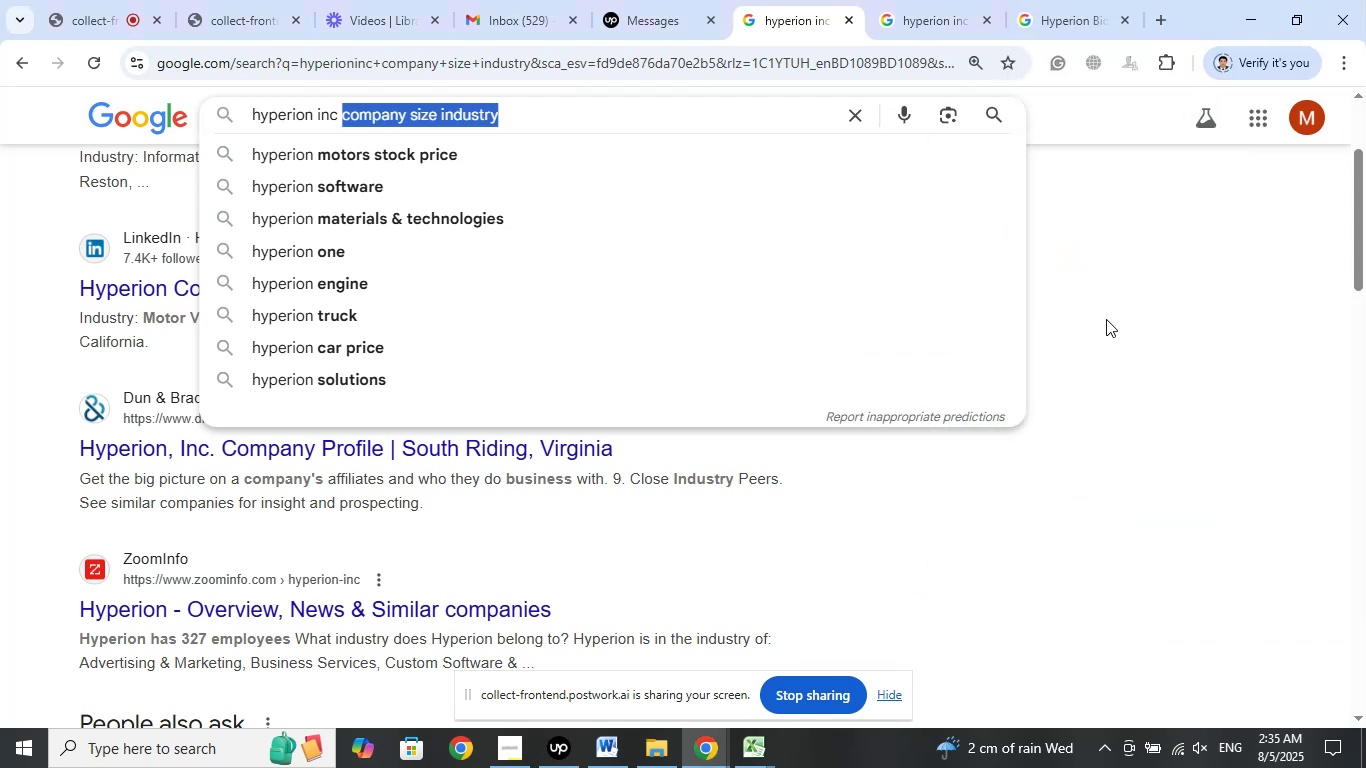 
left_click([946, 16])
 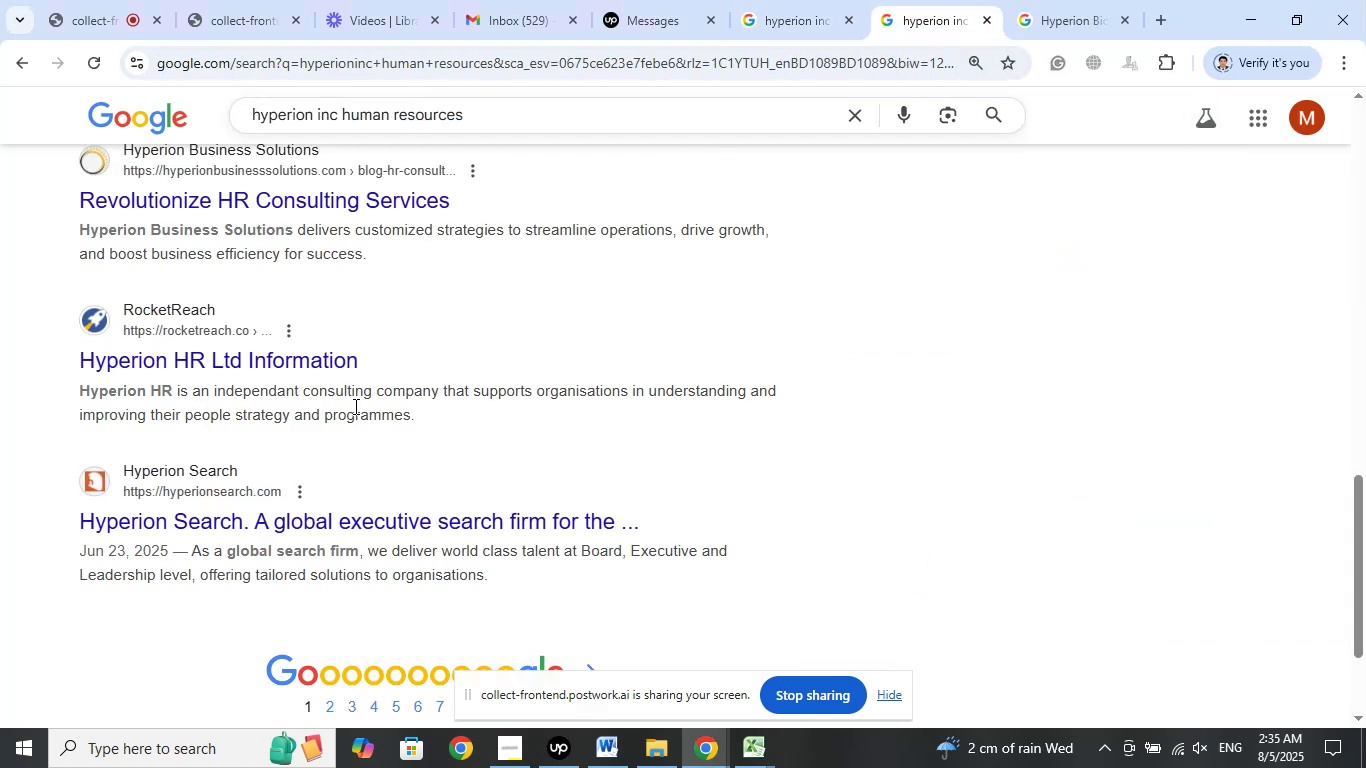 
left_click_drag(start_coordinate=[314, 392], to_coordinate=[510, 392])
 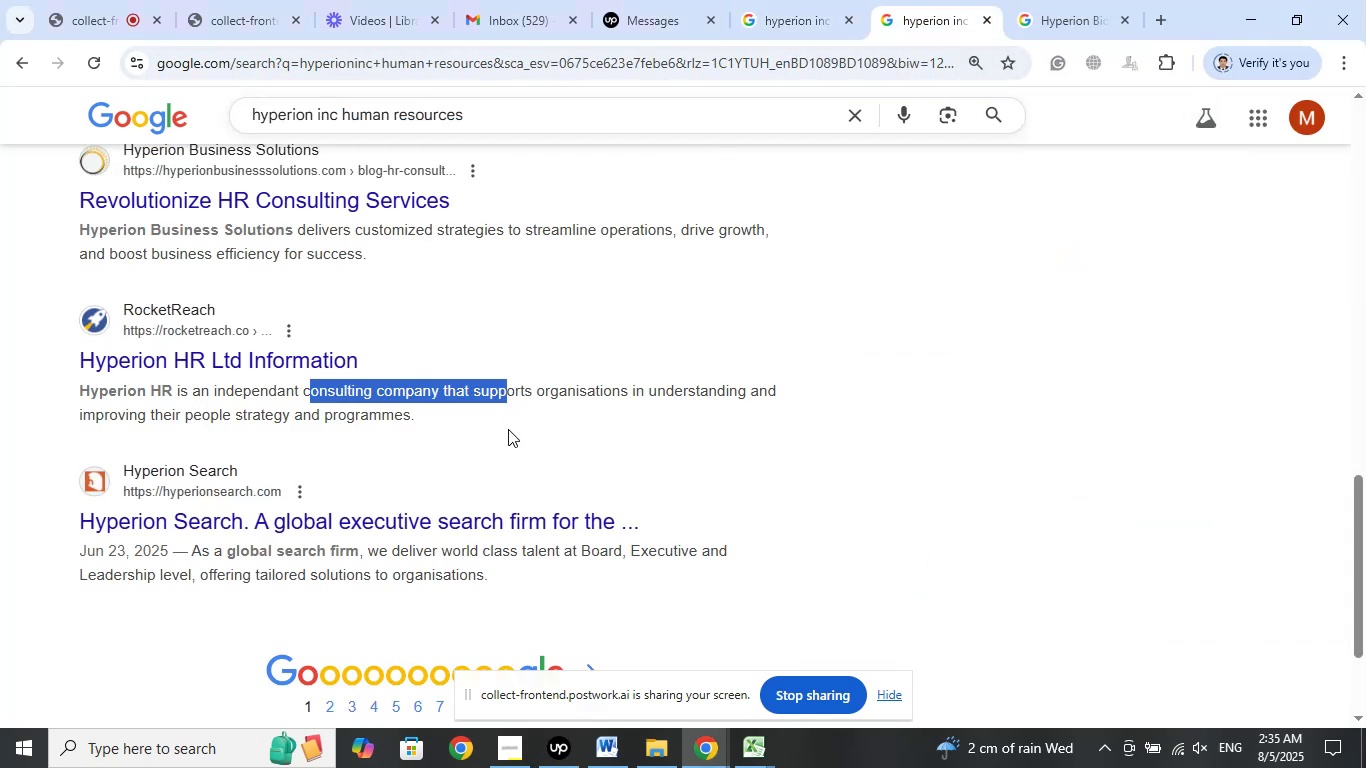 
left_click([508, 429])
 